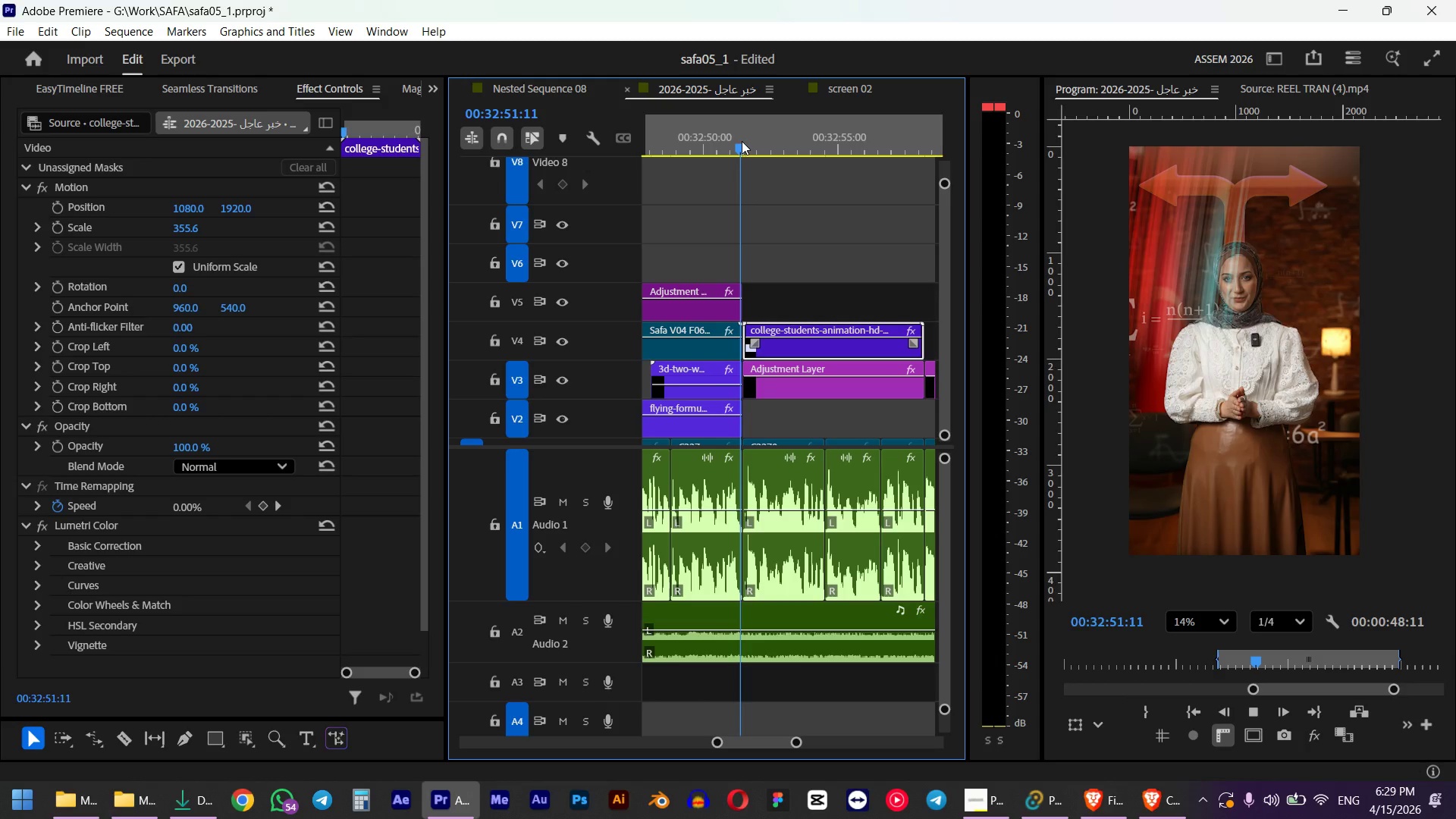 
wait(6.77)
 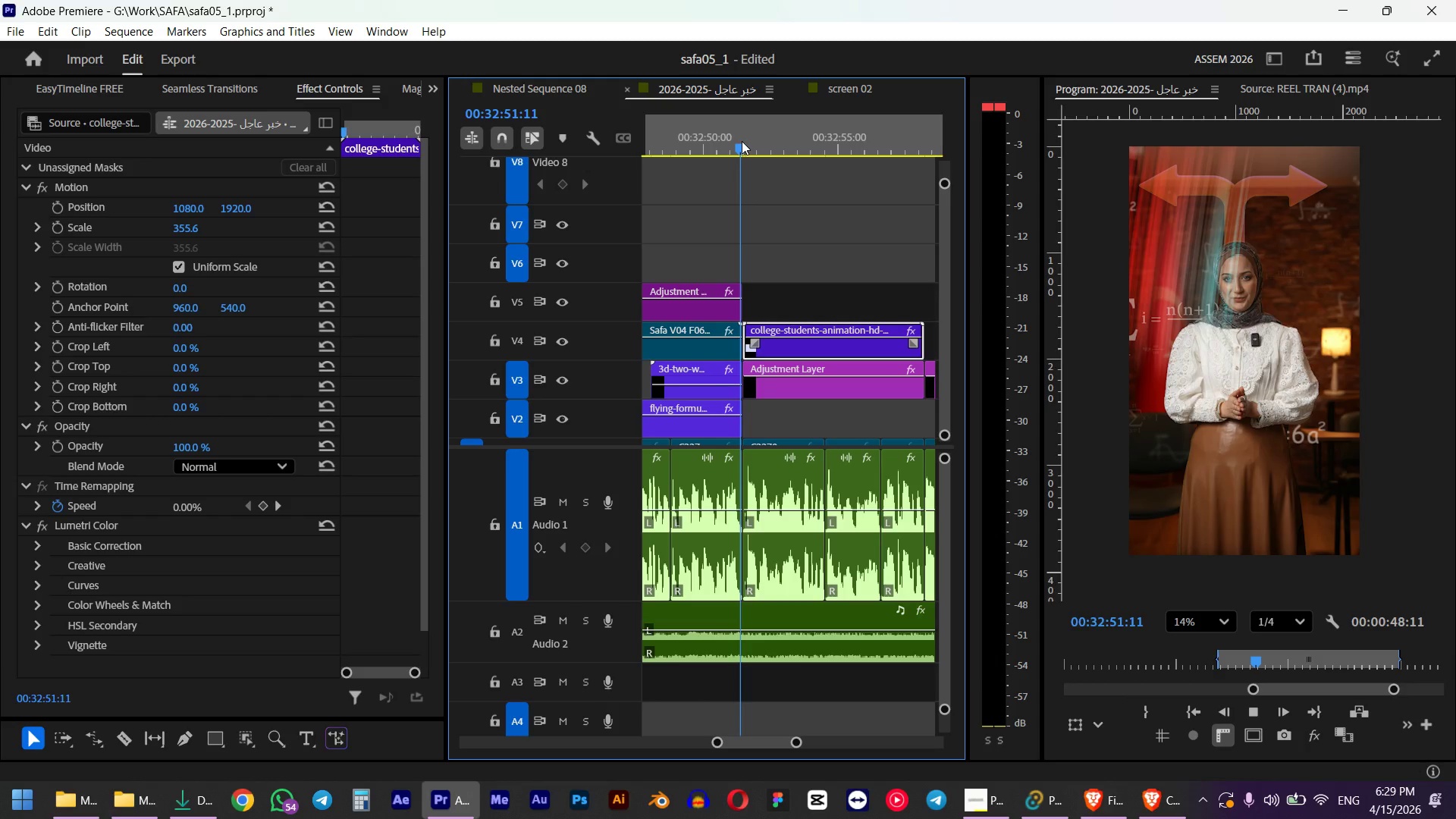 
key(Space)
 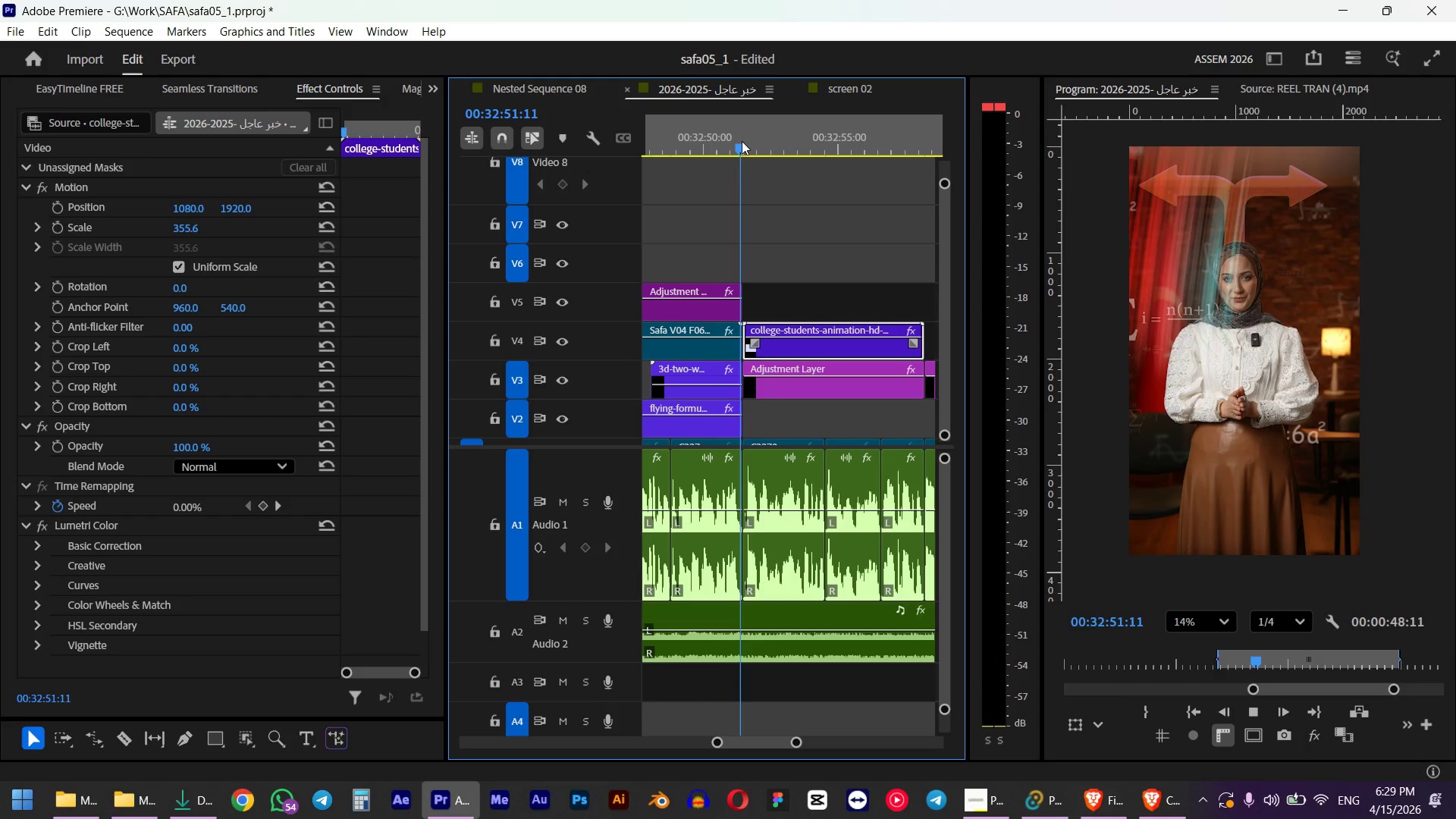 
left_click([789, 147])
 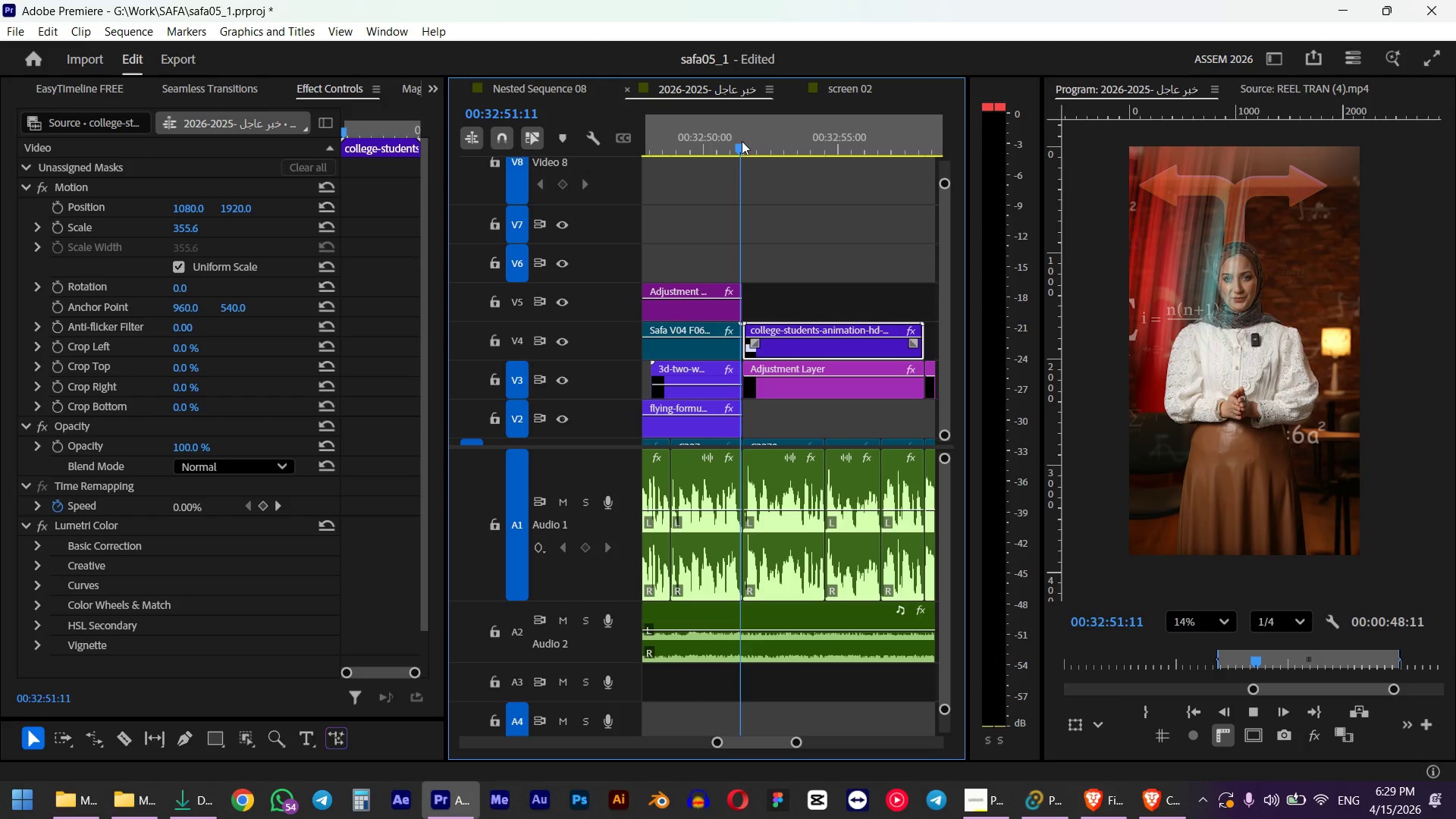 
key(Space)
 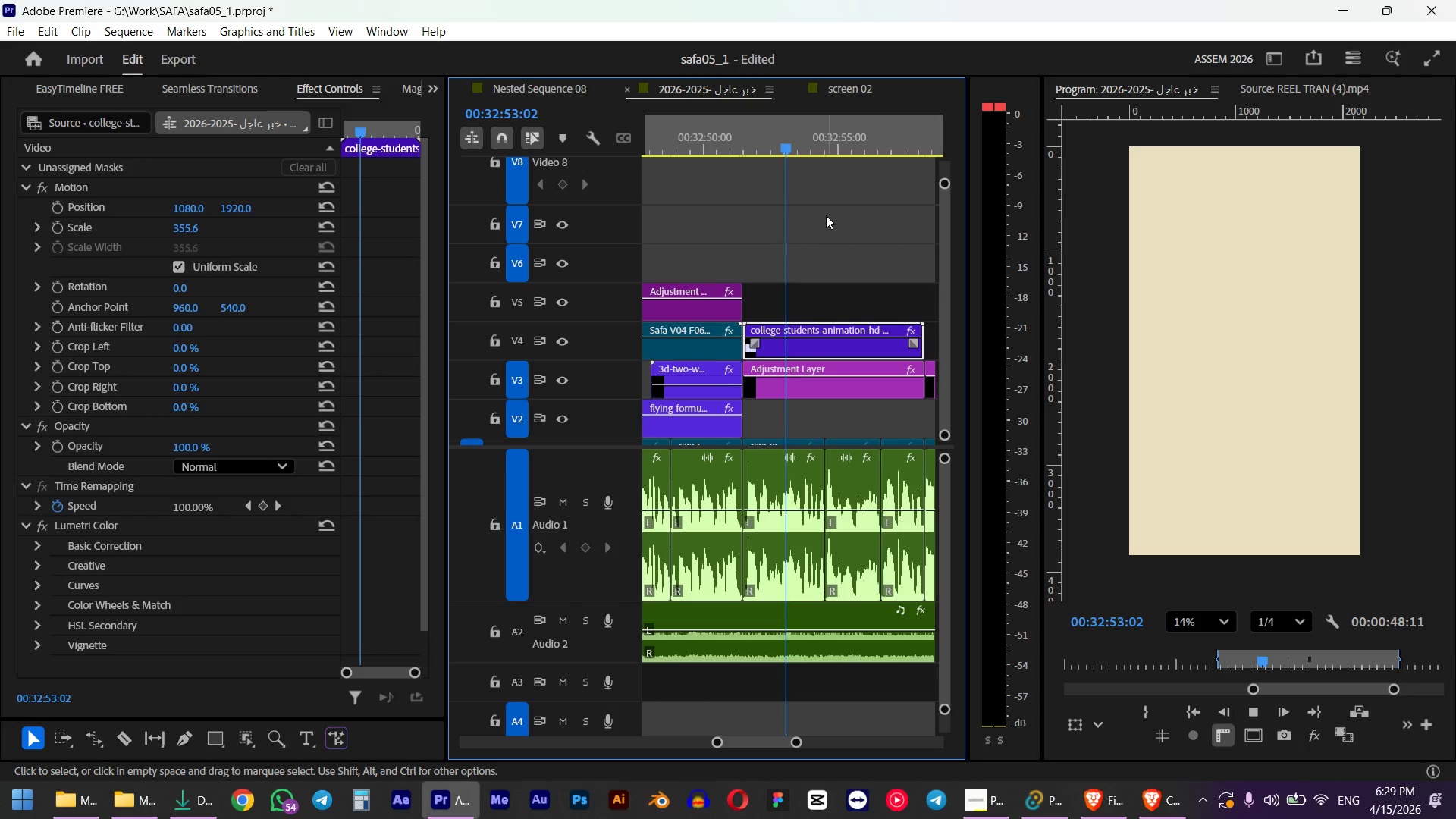 
key(Space)
 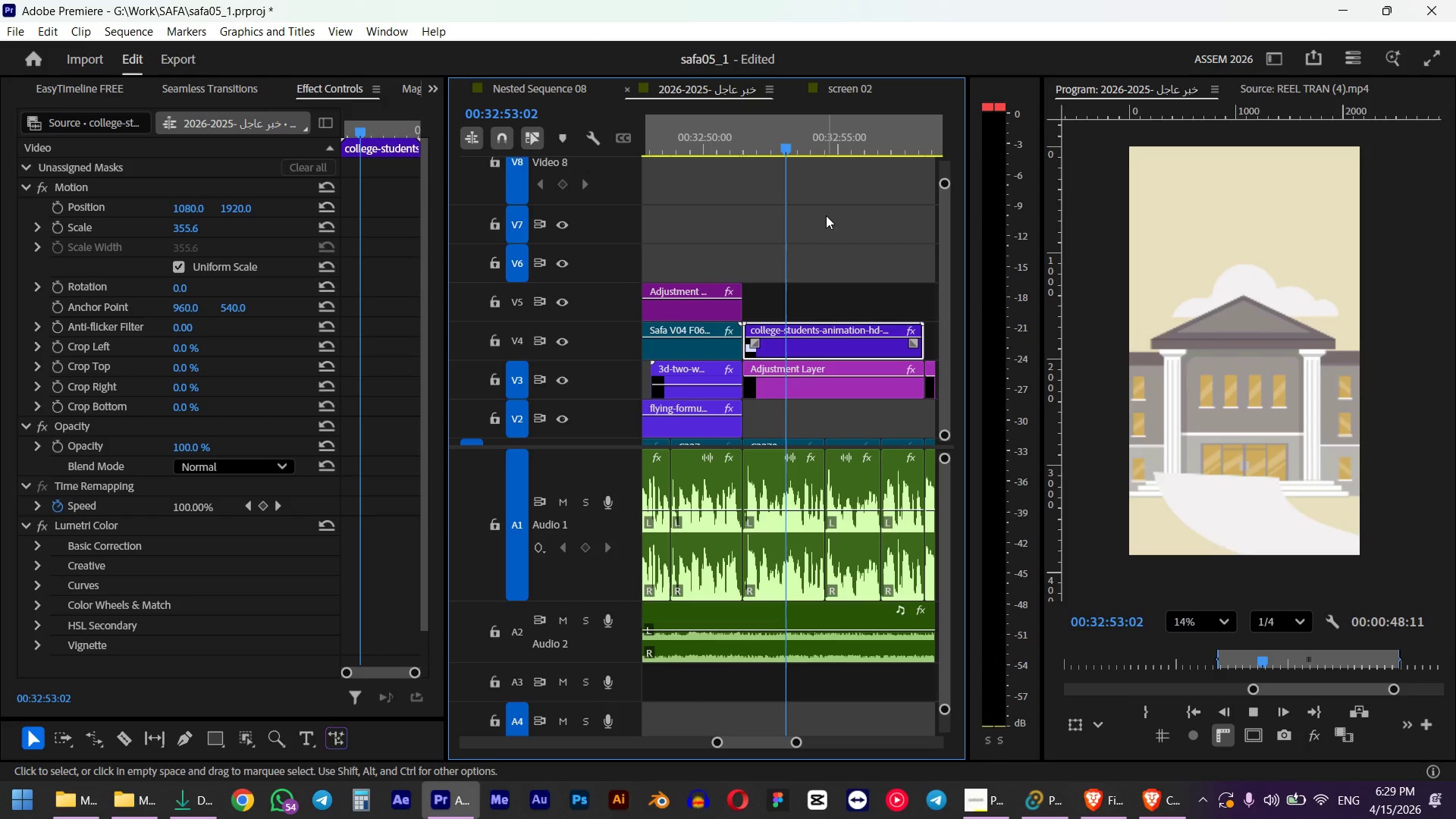 
left_click([190, 798])
 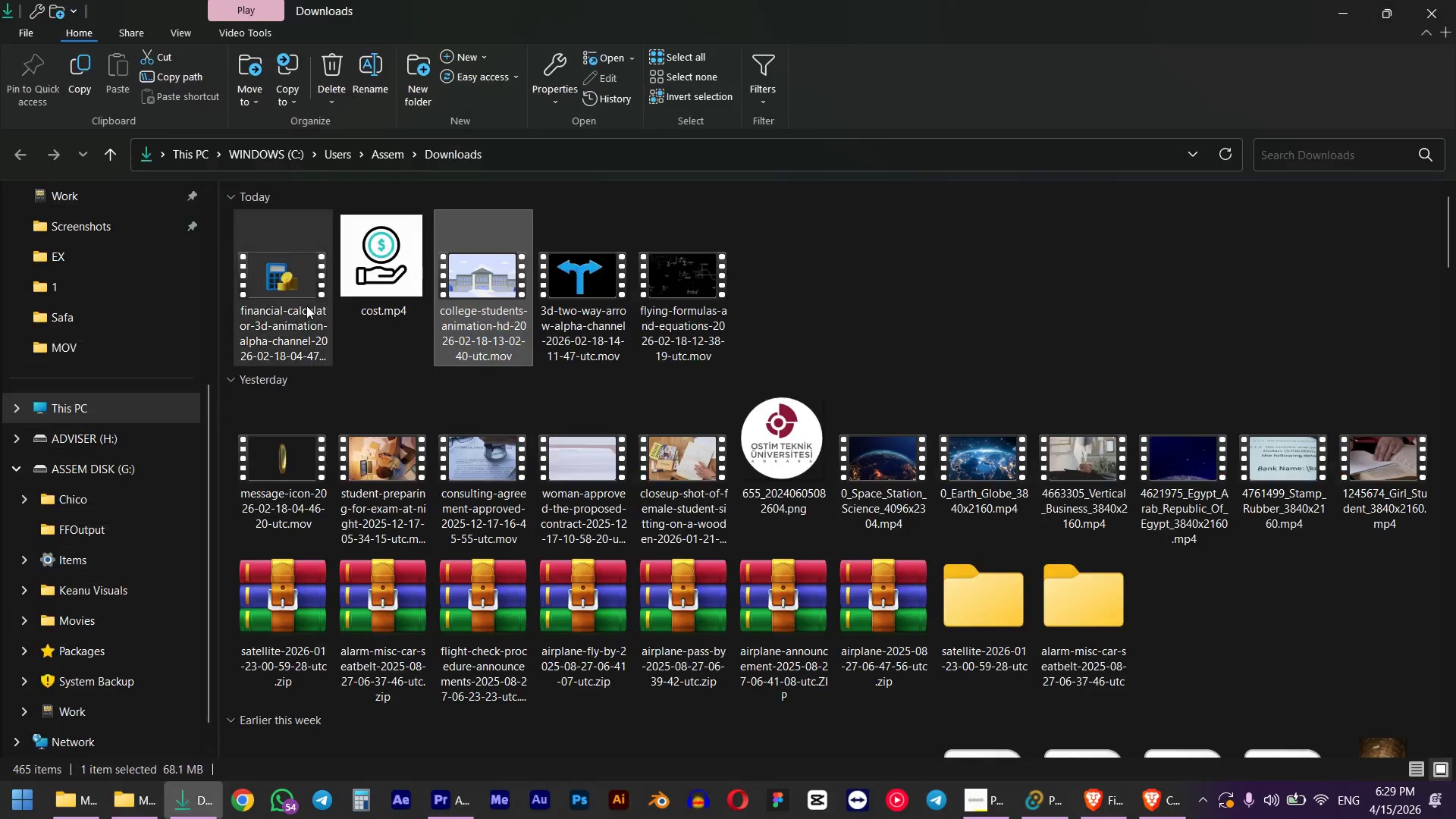 
left_click([305, 306])
 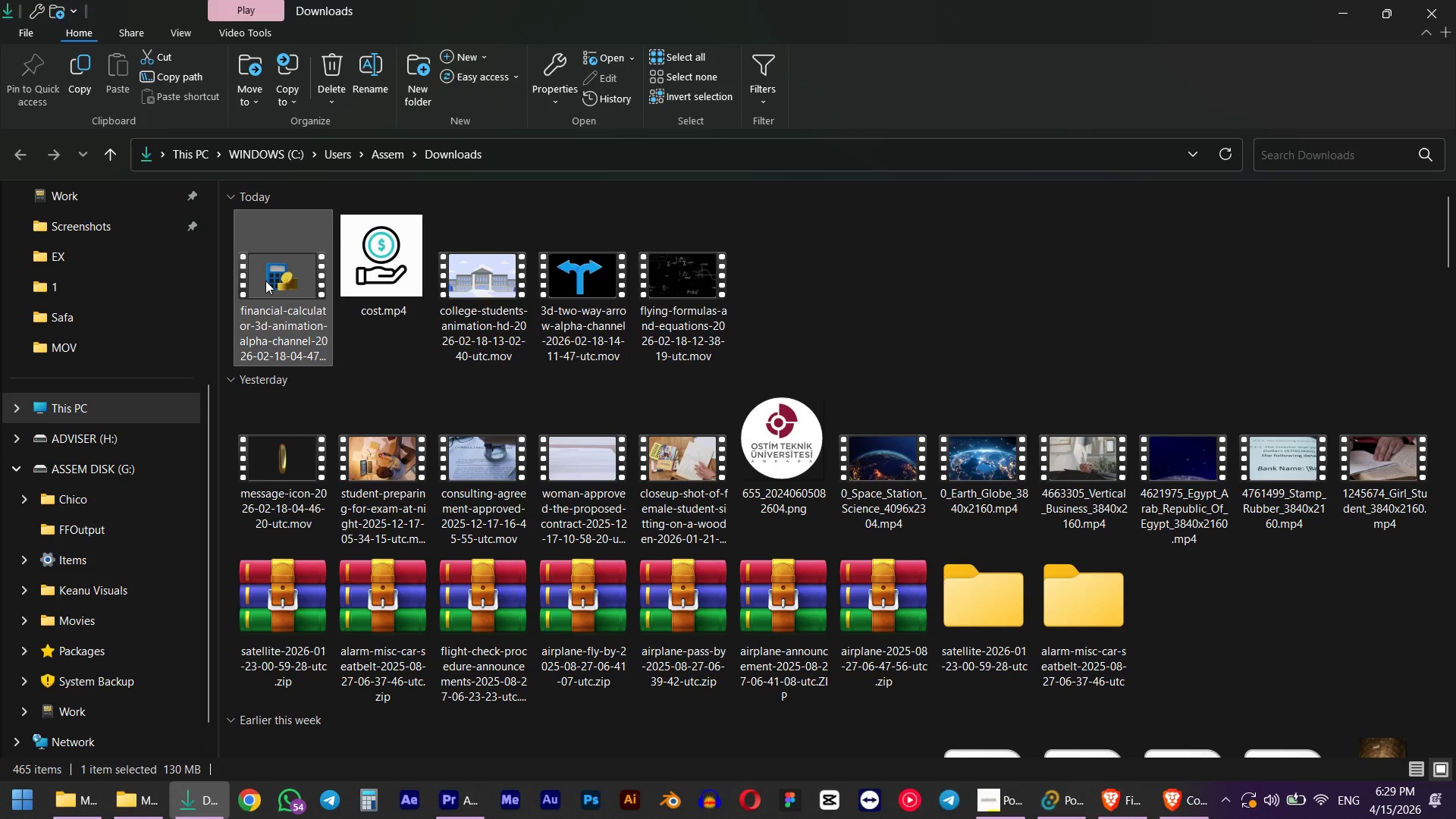 
left_click_drag(start_coordinate=[268, 279], to_coordinate=[789, 297])
 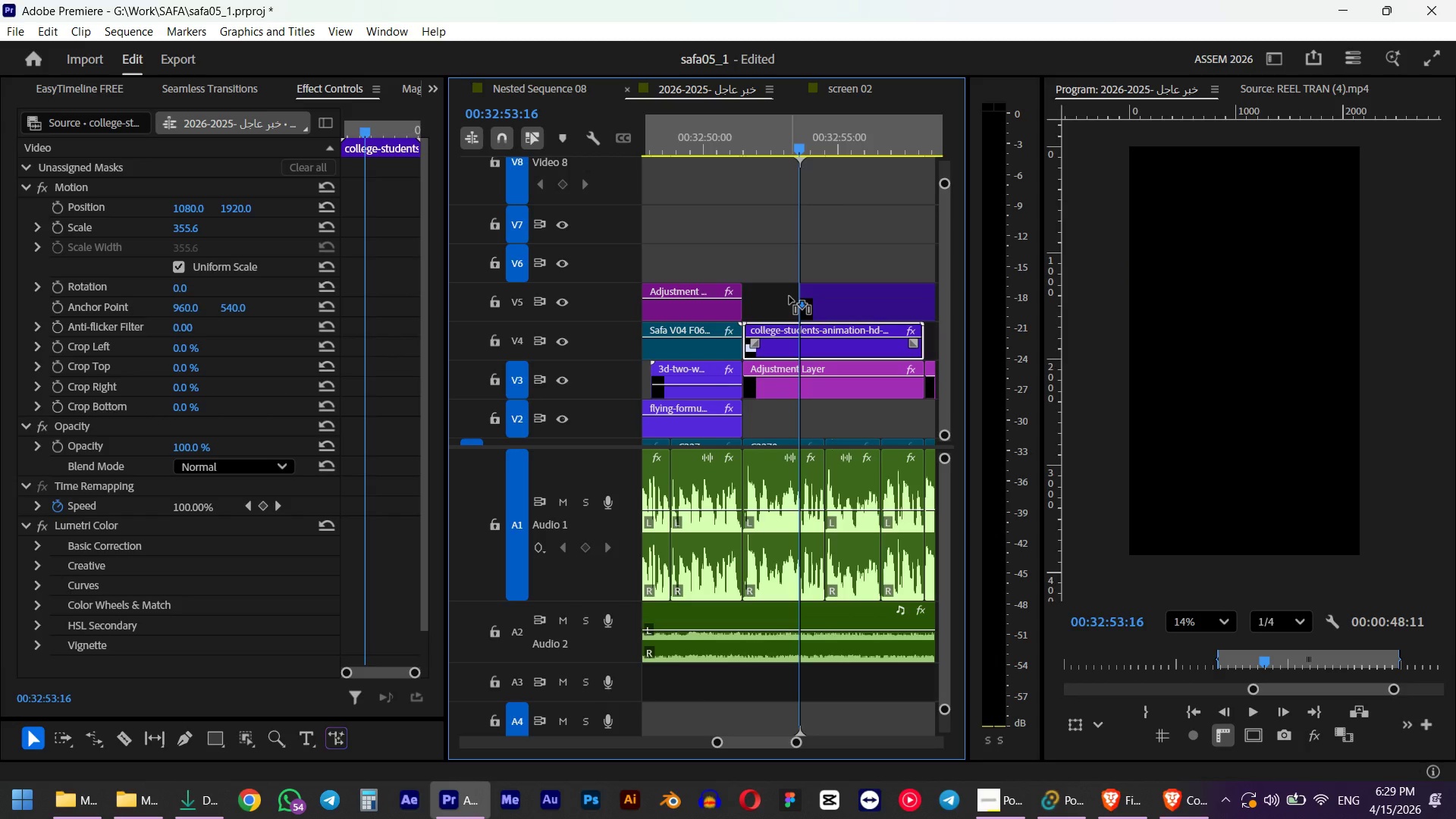 
key(Alt+Tab)
 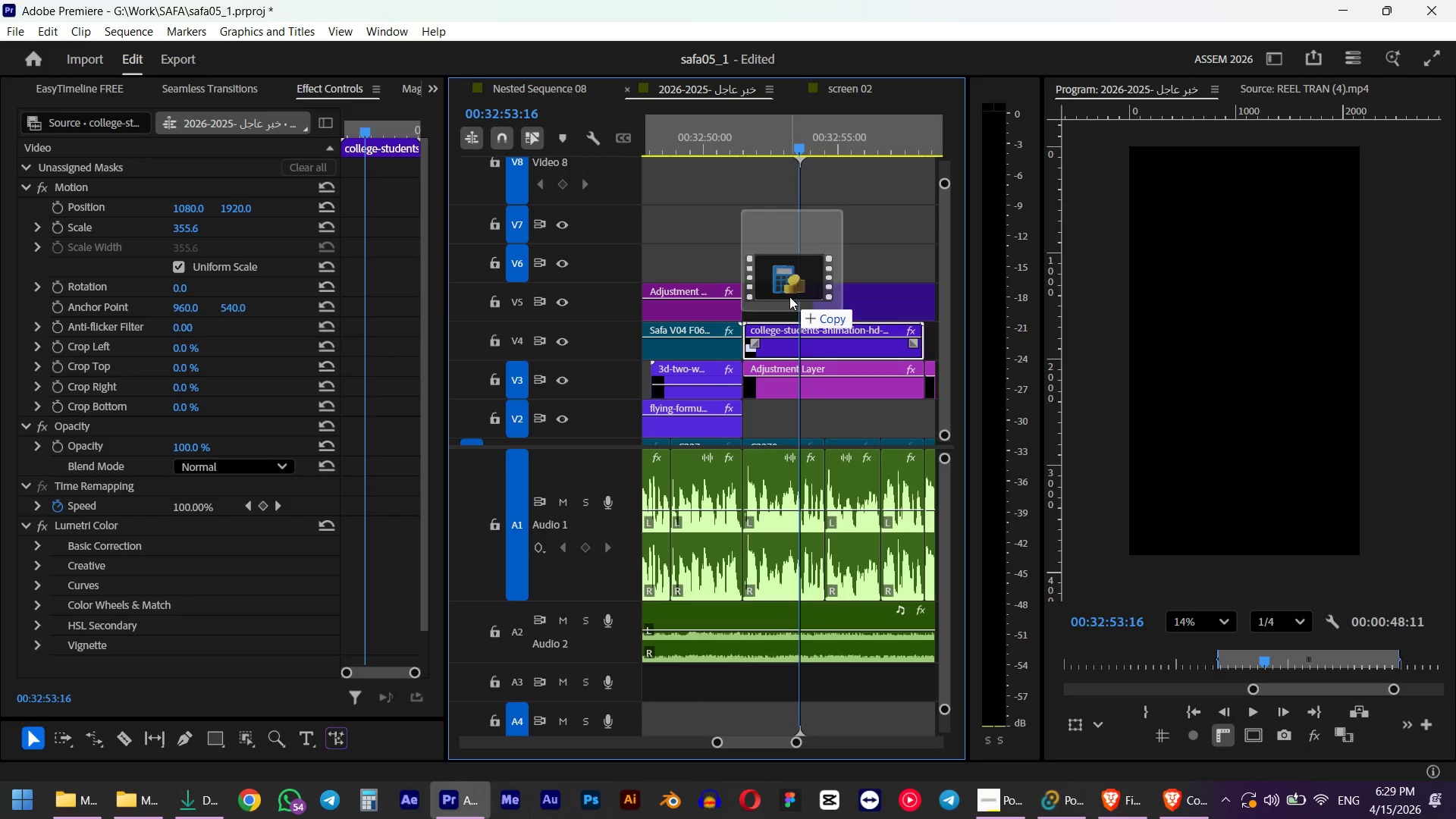 
scroll: coordinate [765, 336], scroll_direction: down, amount: 1.0
 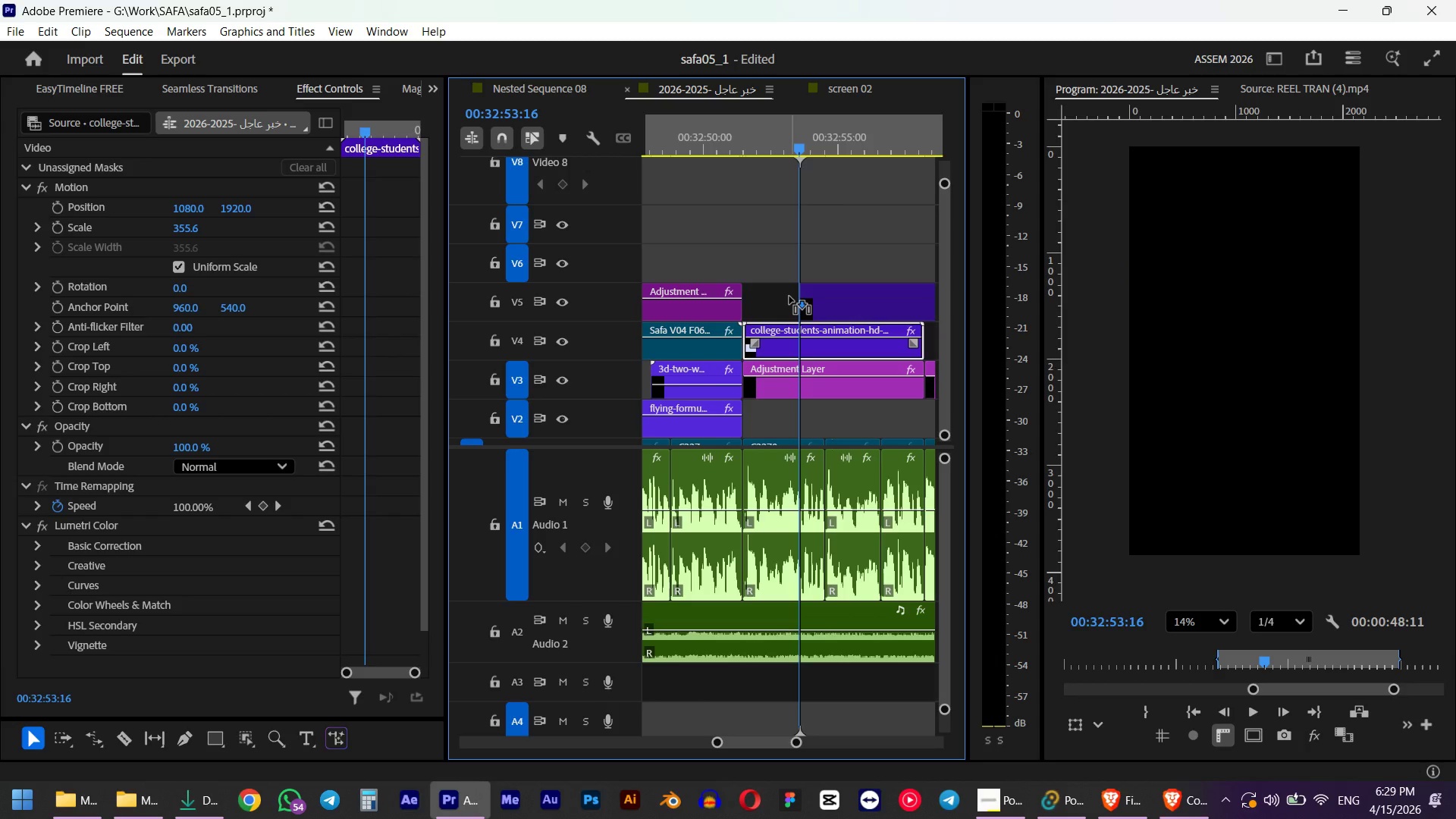 
hold_key(key=AltLeft, duration=0.45)
 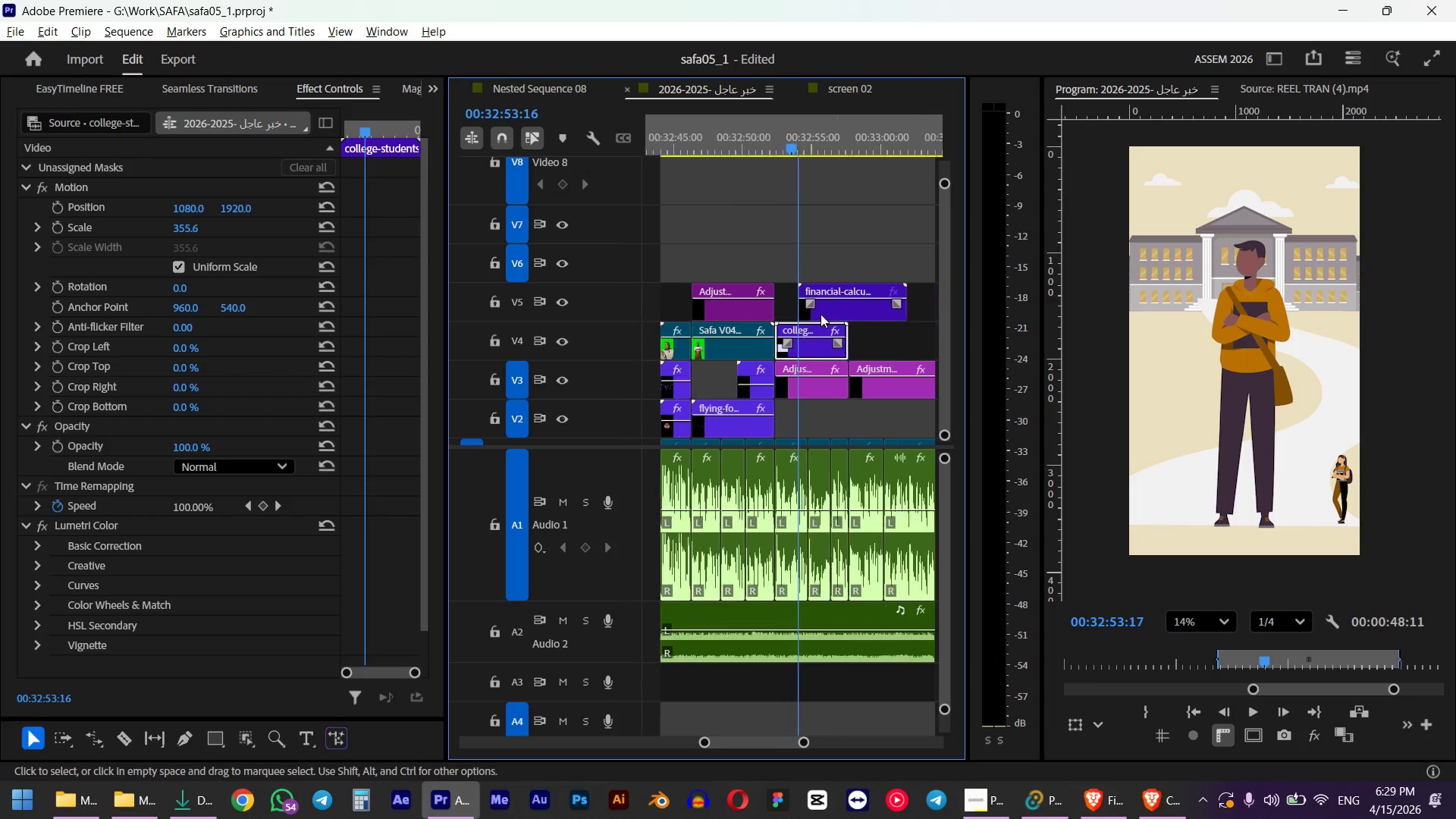 
key(Alt+AltLeft)
 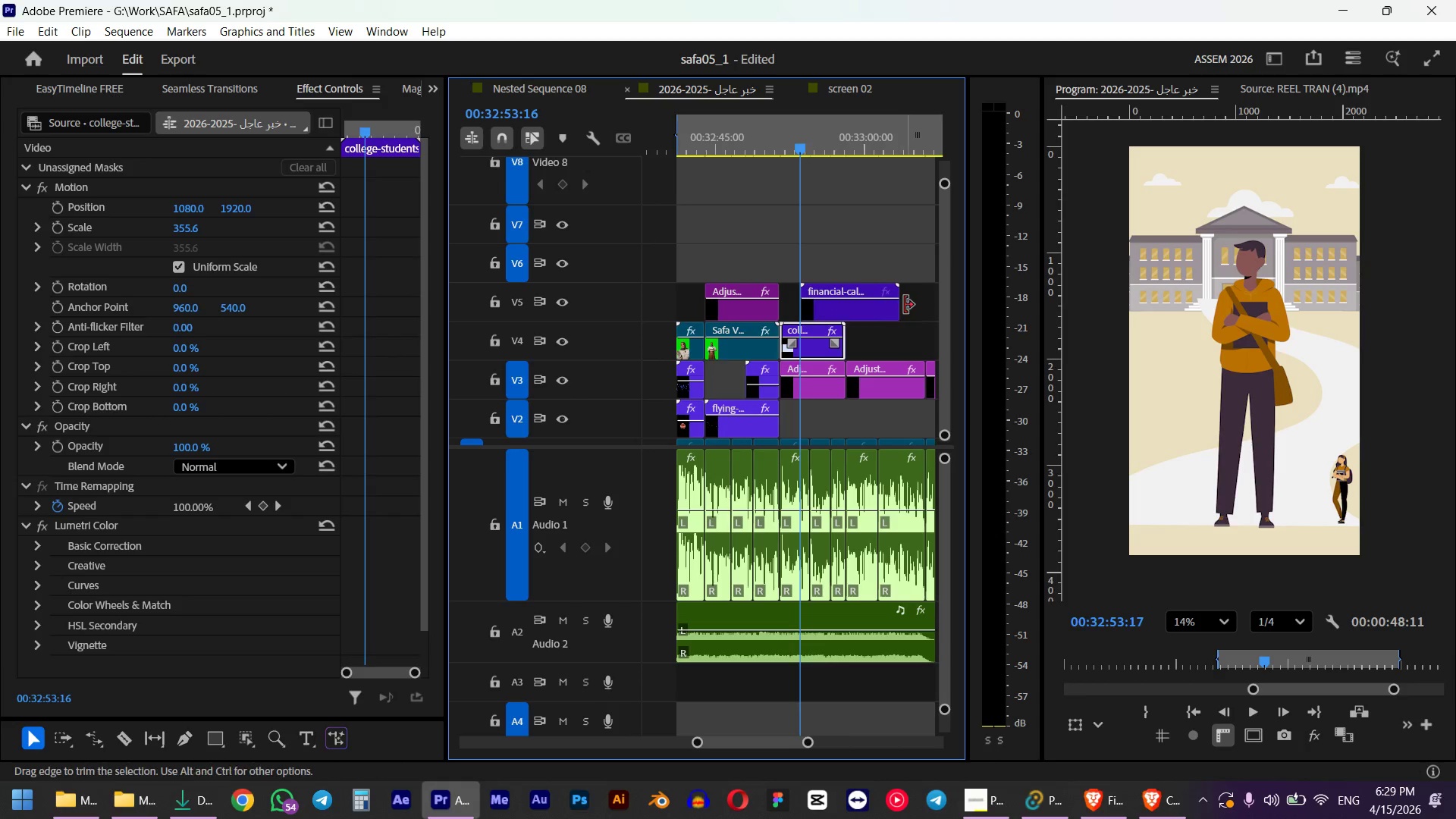 
scroll: coordinate [823, 314], scroll_direction: down, amount: 9.0
 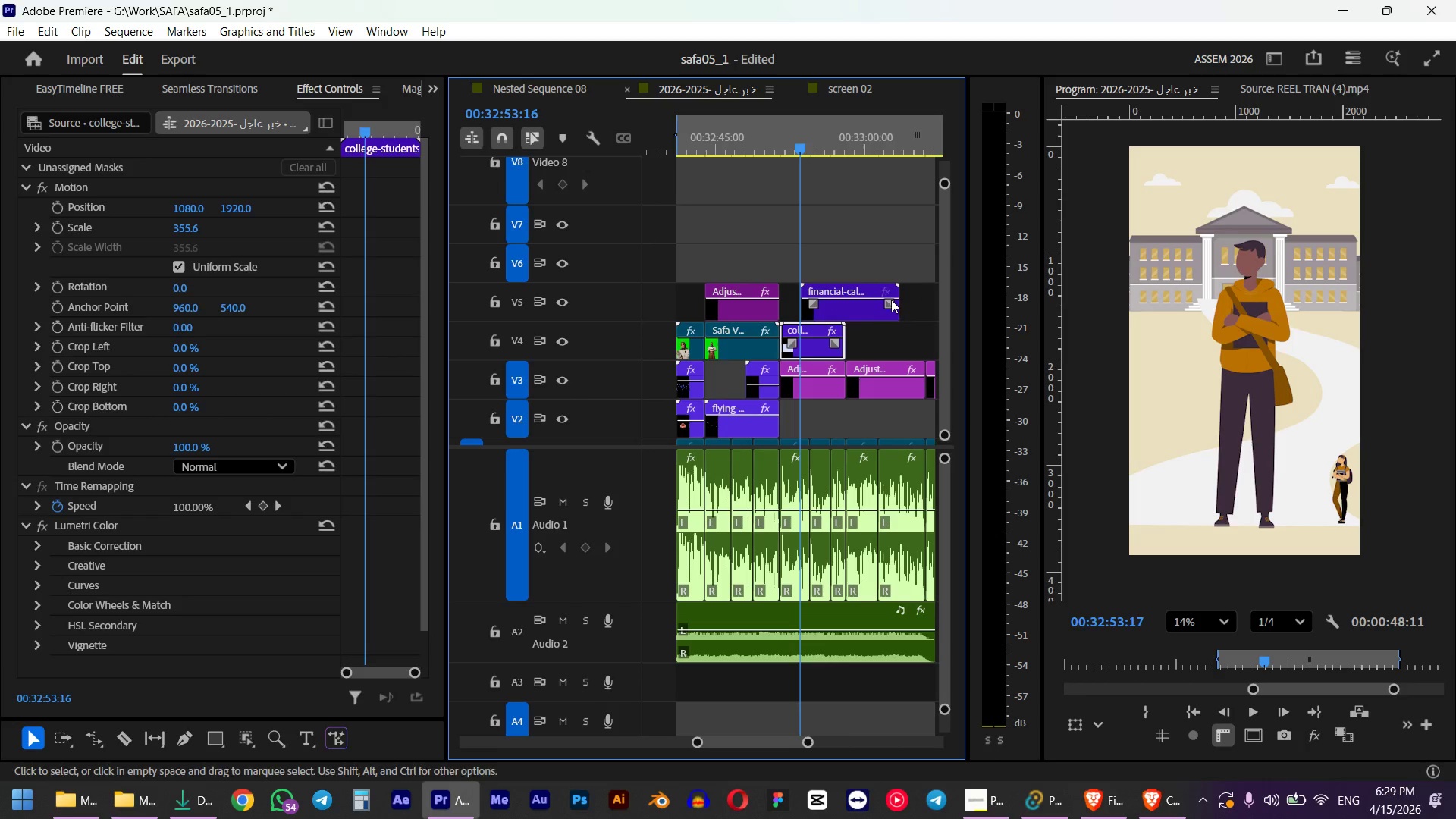 
left_click_drag(start_coordinate=[905, 305], to_coordinate=[846, 309])
 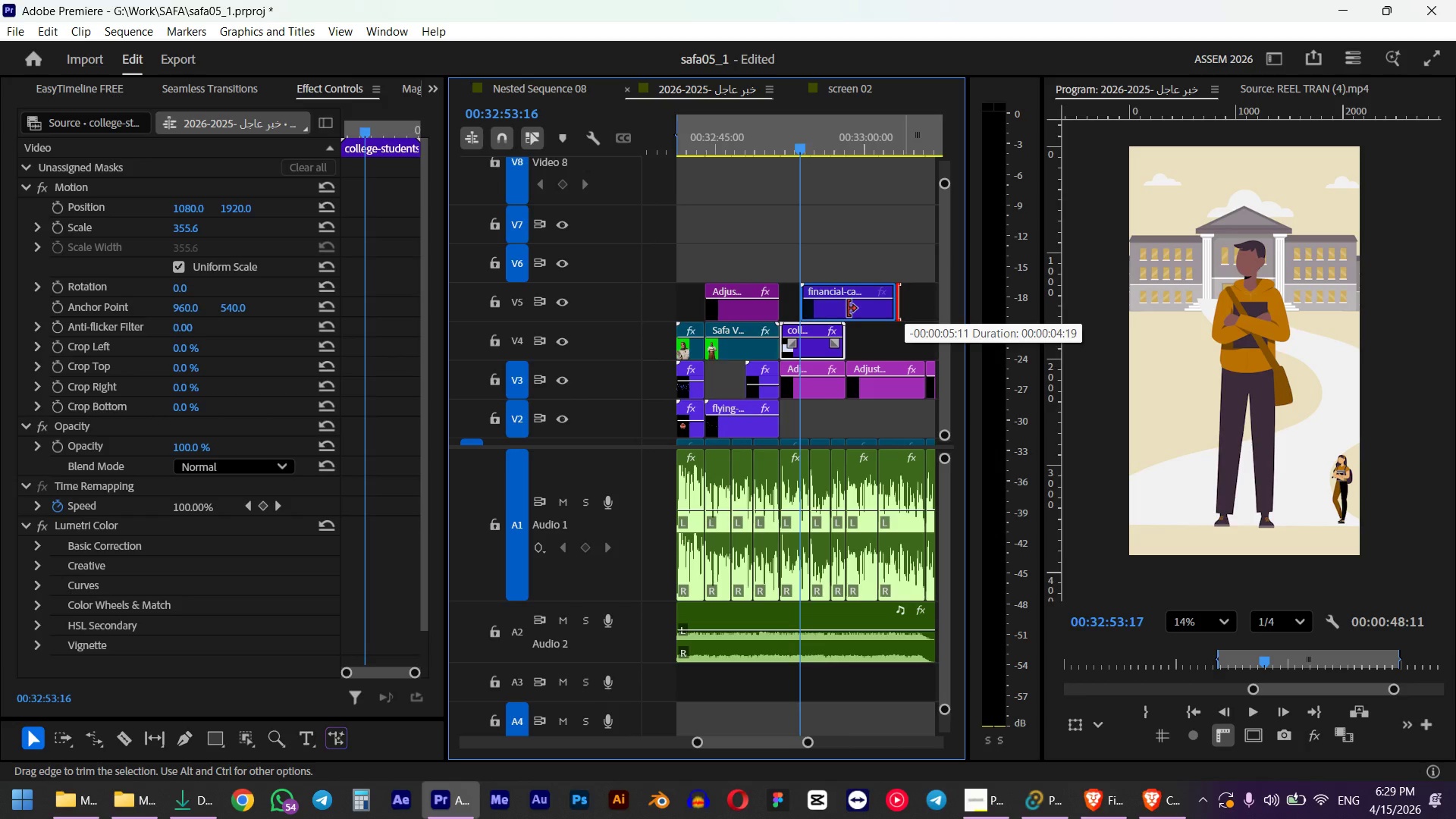 
hold_key(key=AltLeft, duration=0.56)
 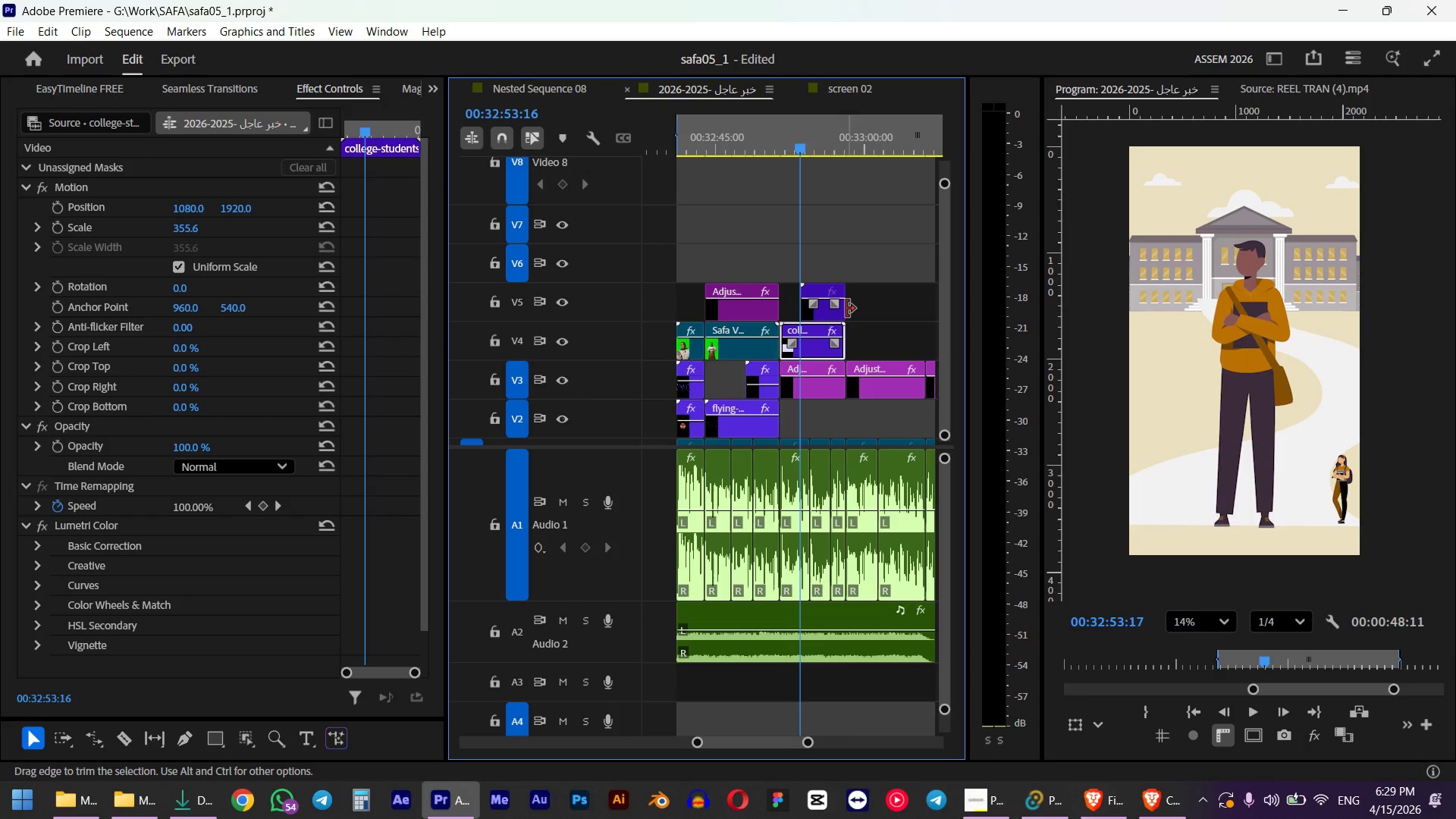 
key(Space)
 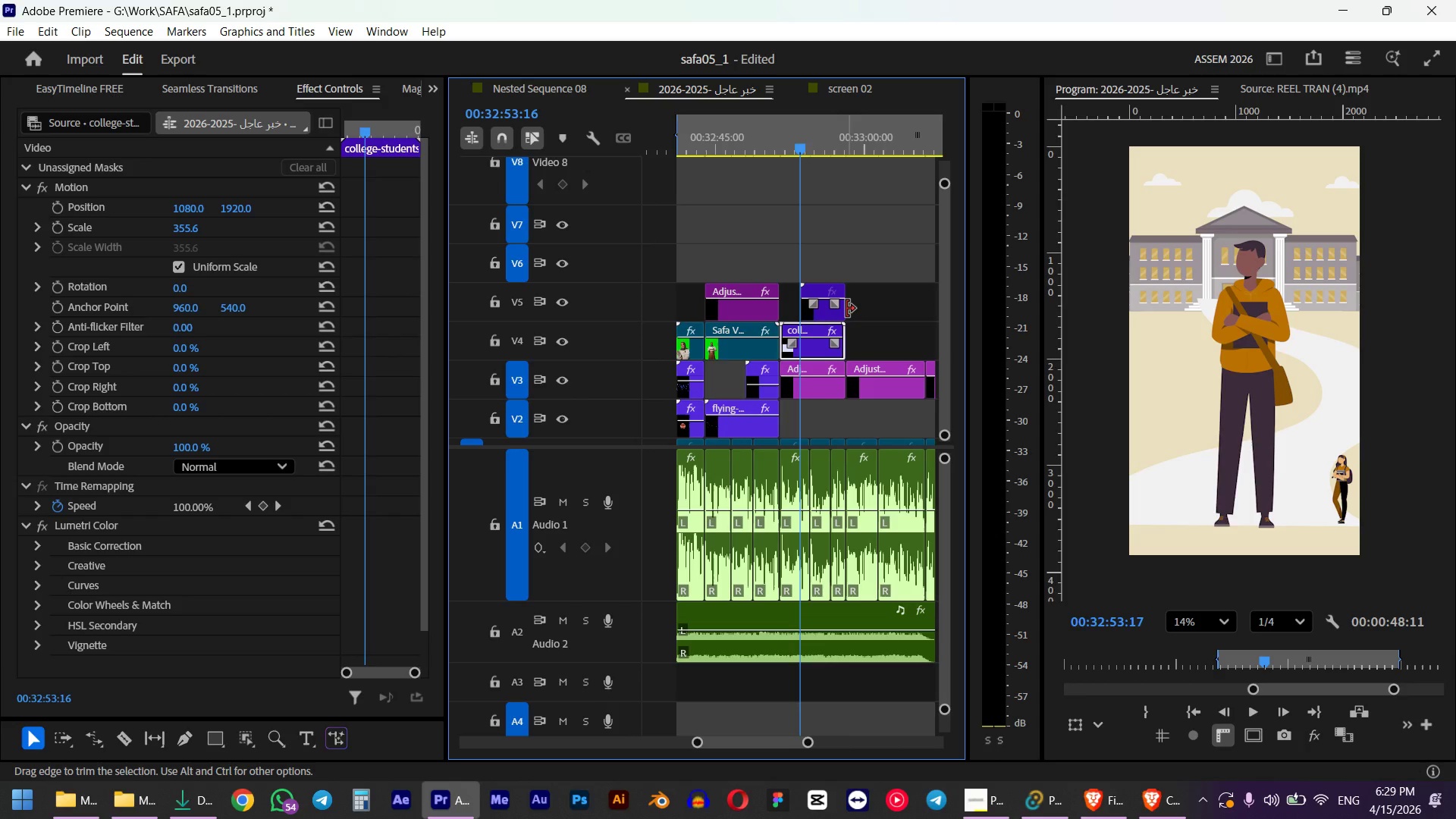 
scroll: coordinate [845, 321], scroll_direction: up, amount: 5.0
 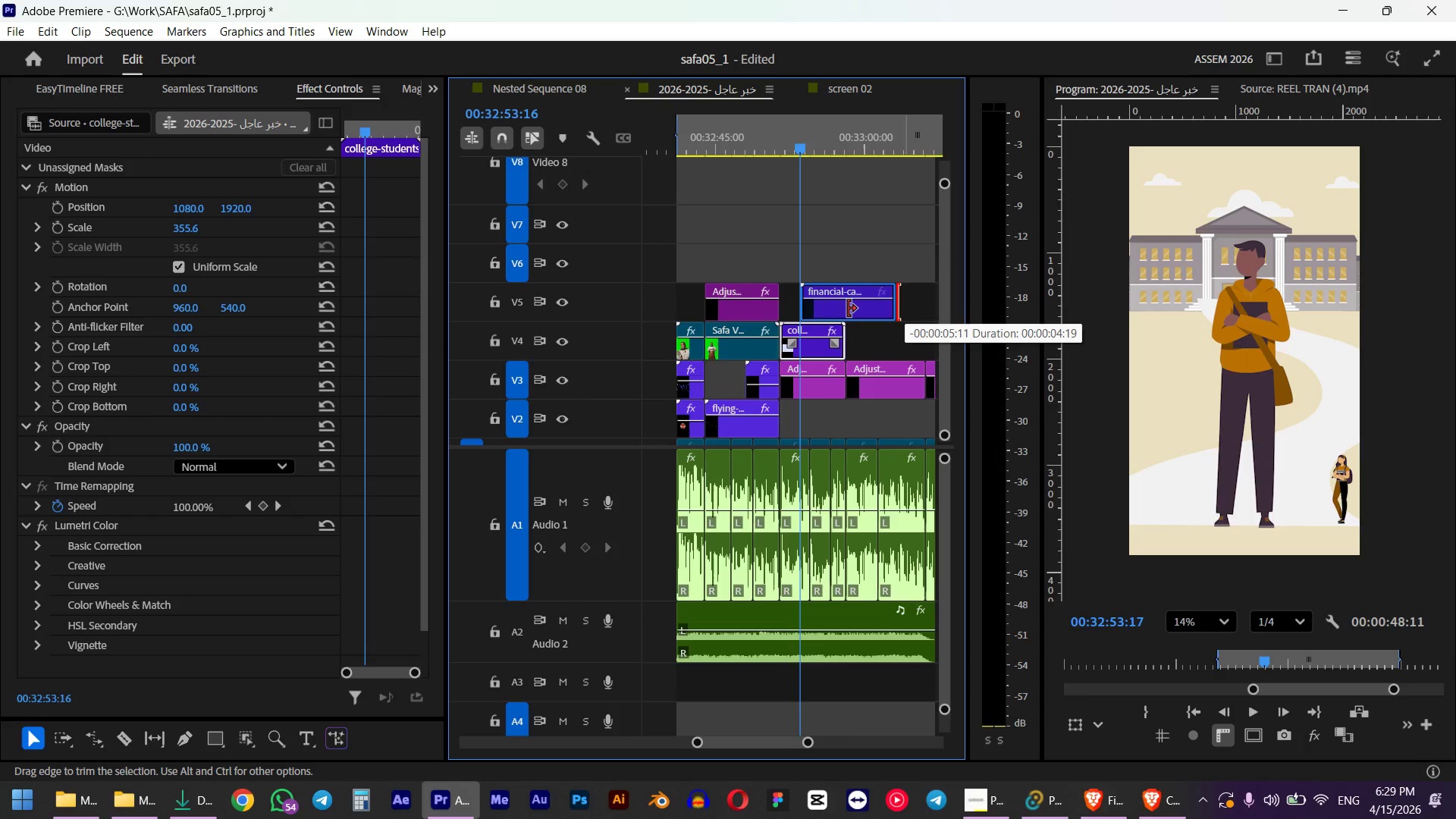 
key(Space)
 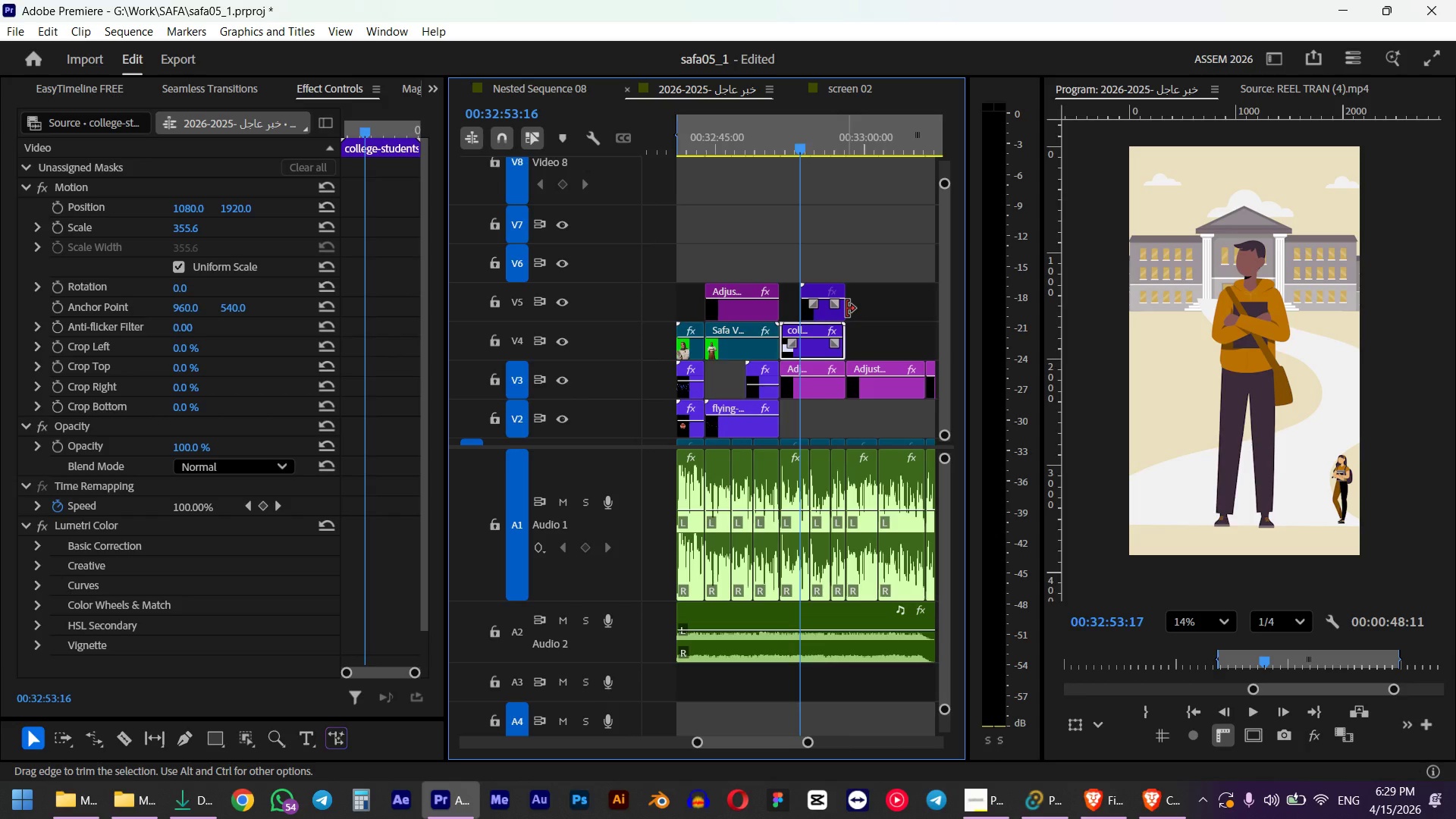 
left_click([789, 312])
 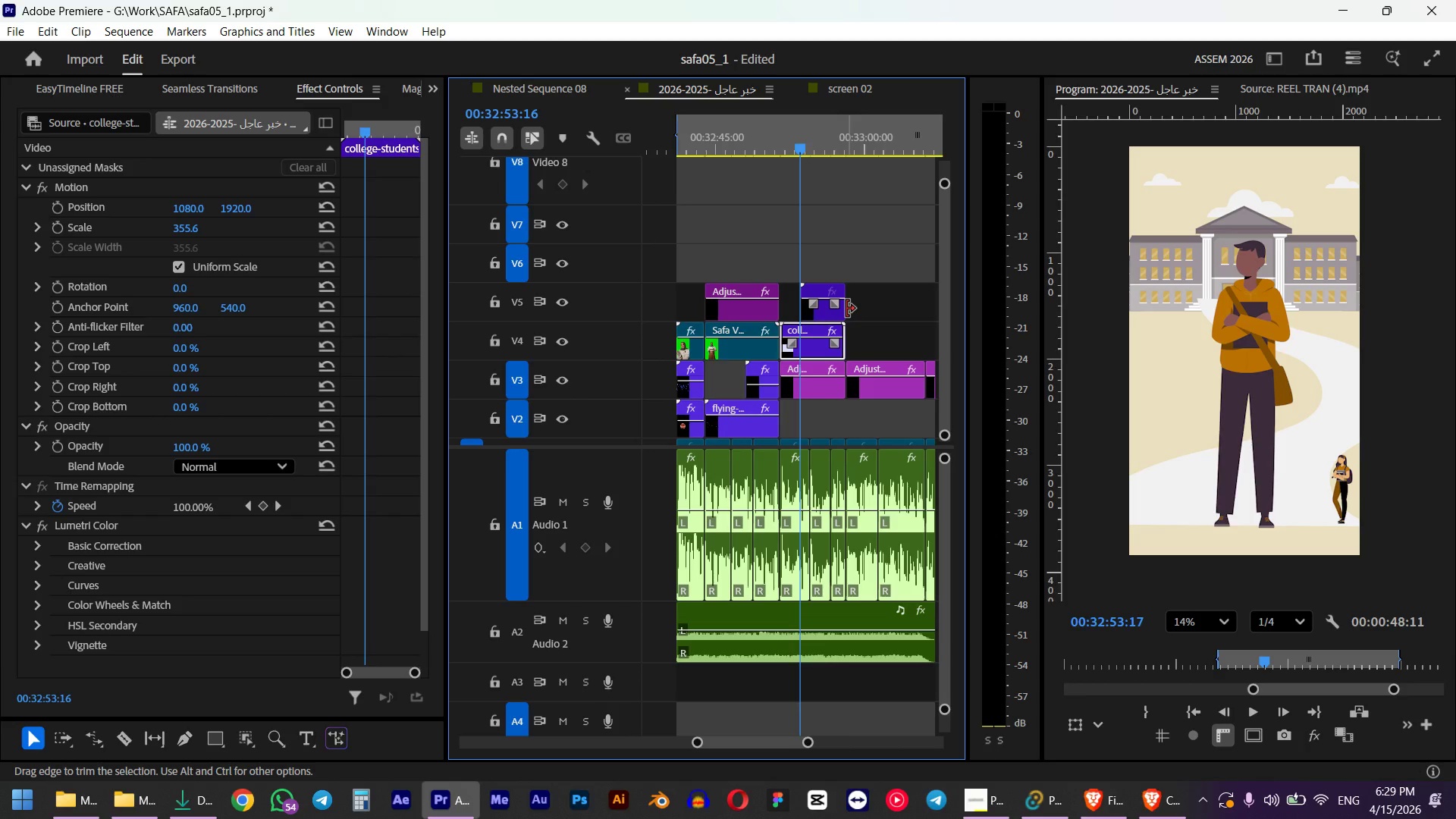 
key(Control+V)
 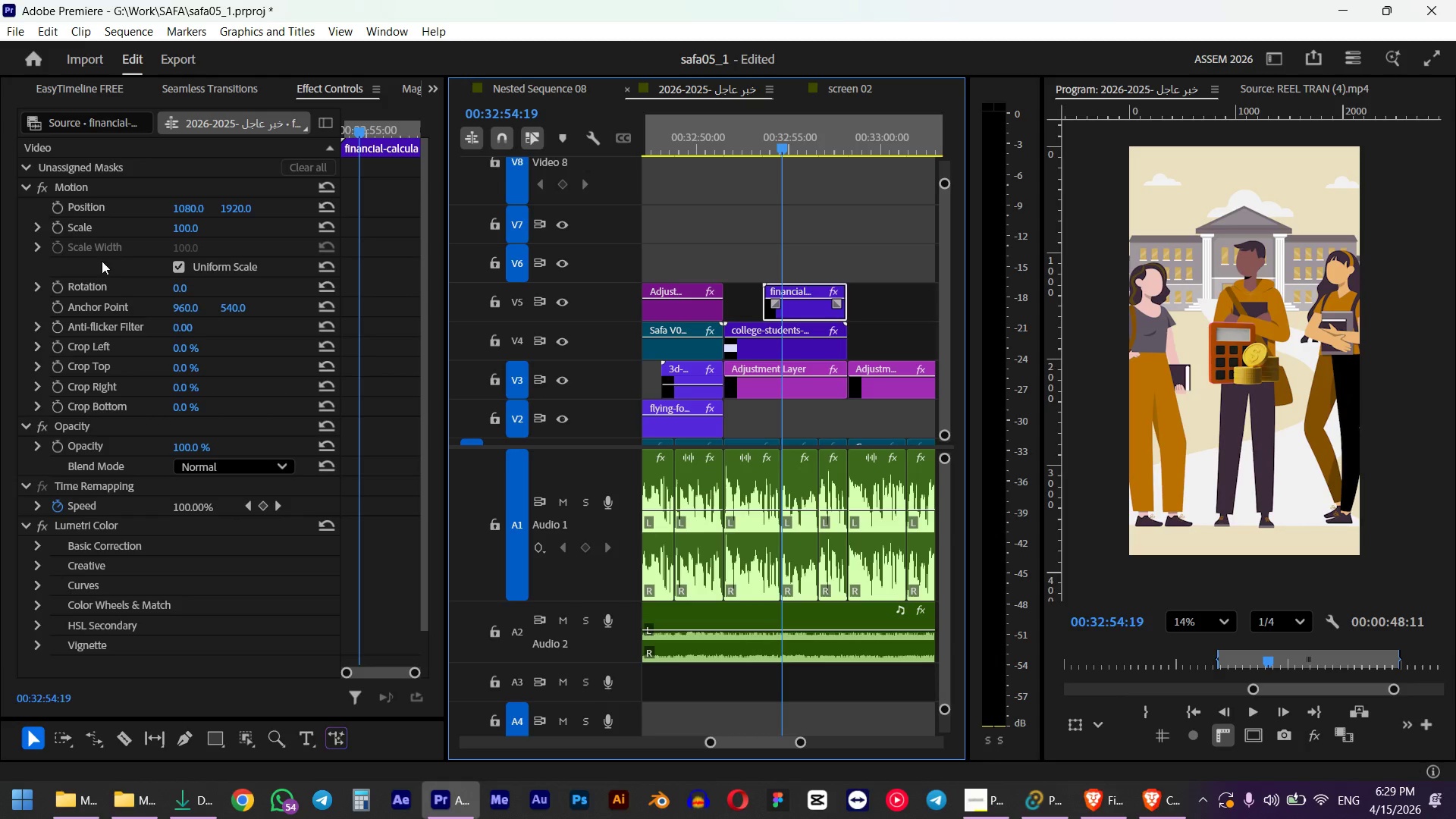 
wait(5.5)
 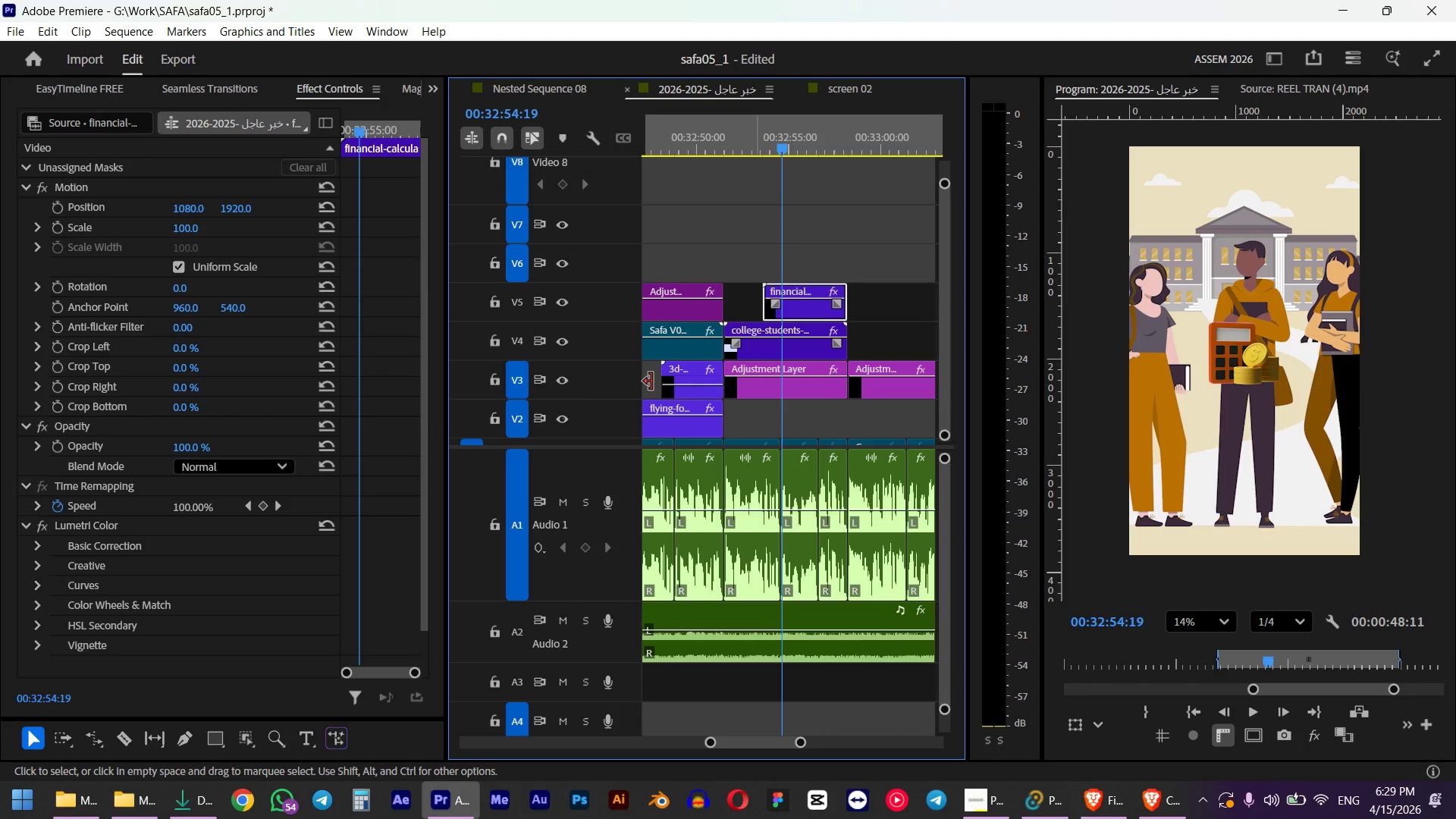 
left_click_drag(start_coordinate=[190, 225], to_coordinate=[310, 218])
 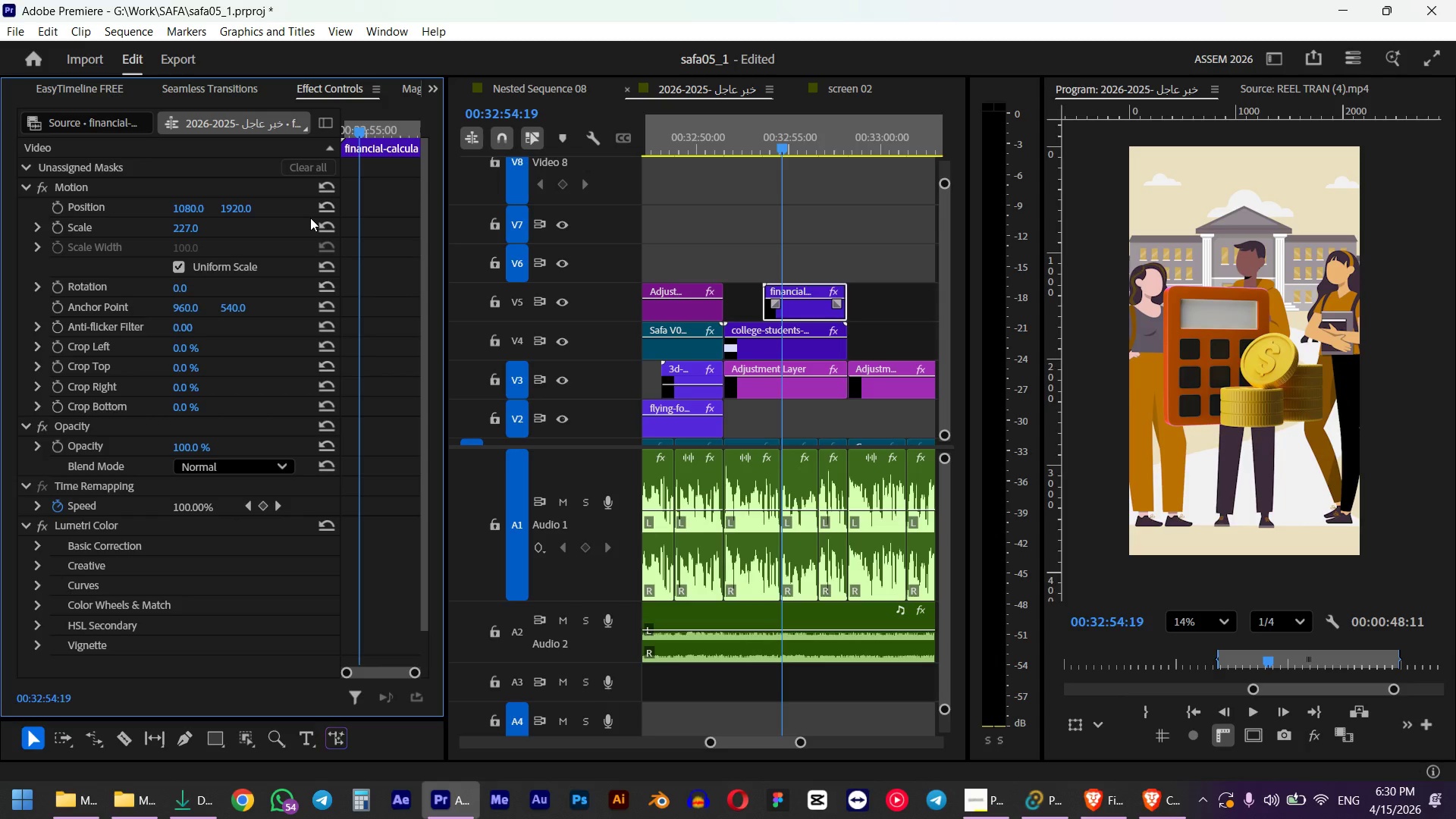 
left_click_drag(start_coordinate=[240, 208], to_coordinate=[1227, 125])
 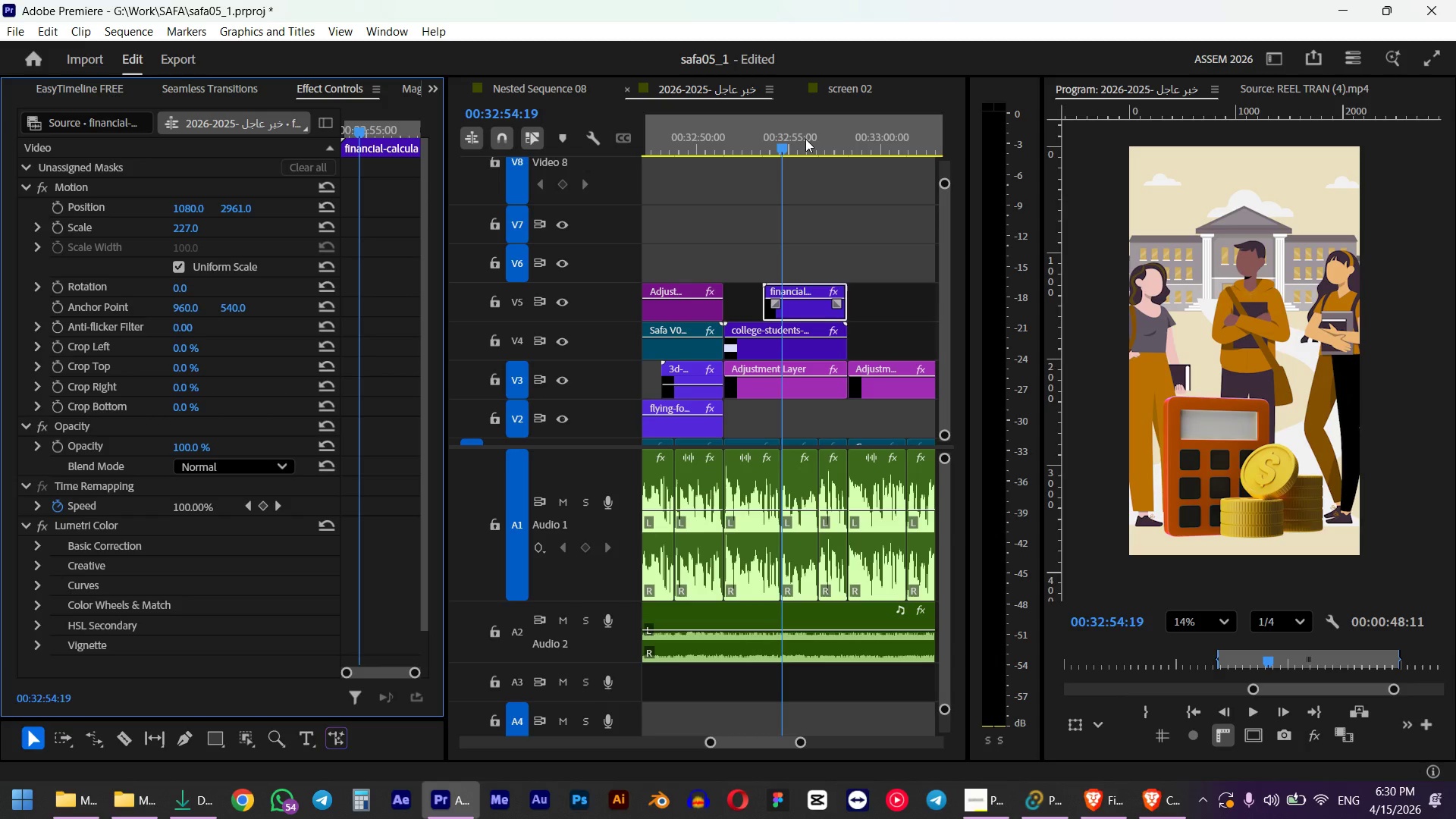 
left_click([752, 136])
 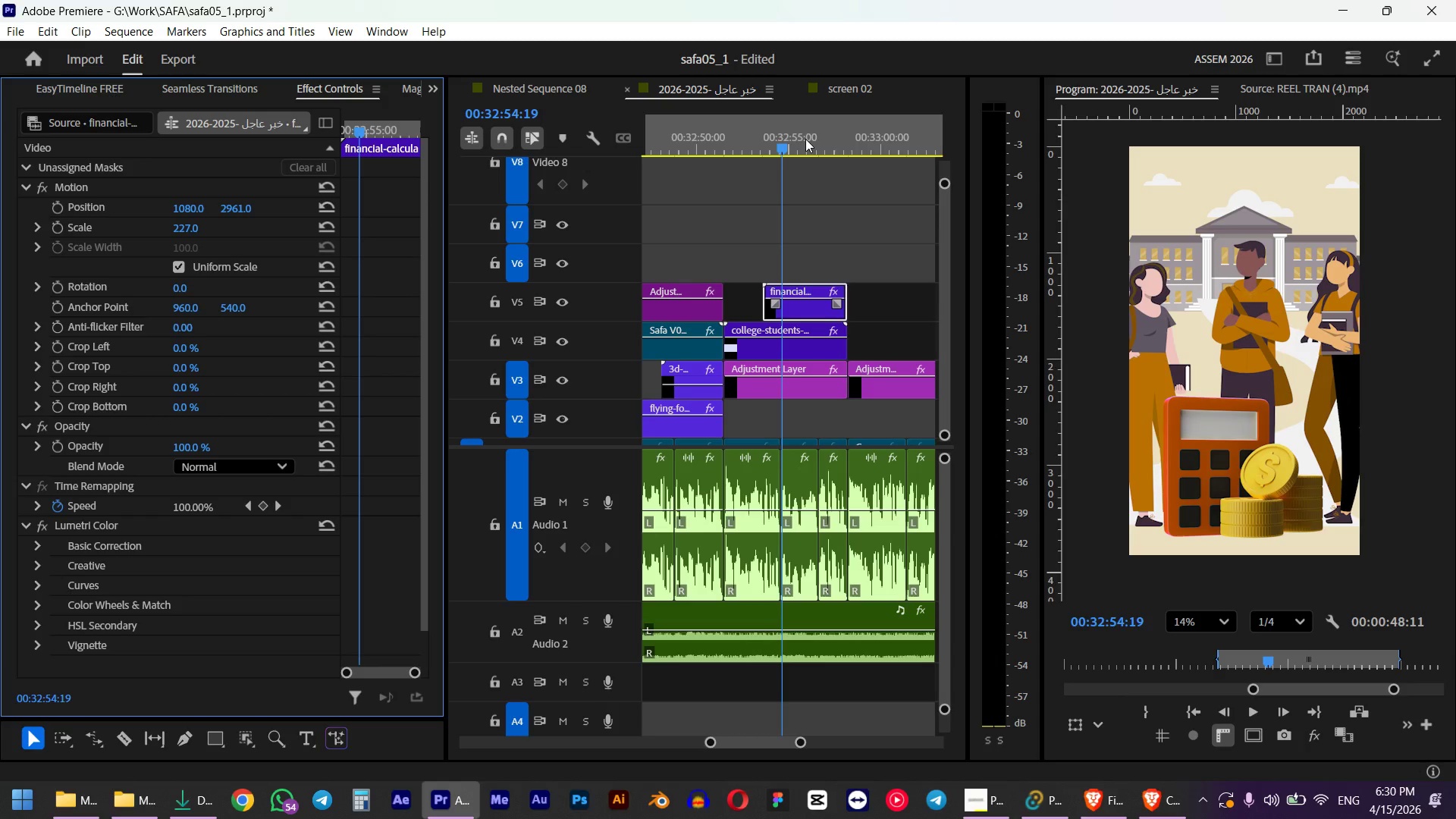 
key(Space)
 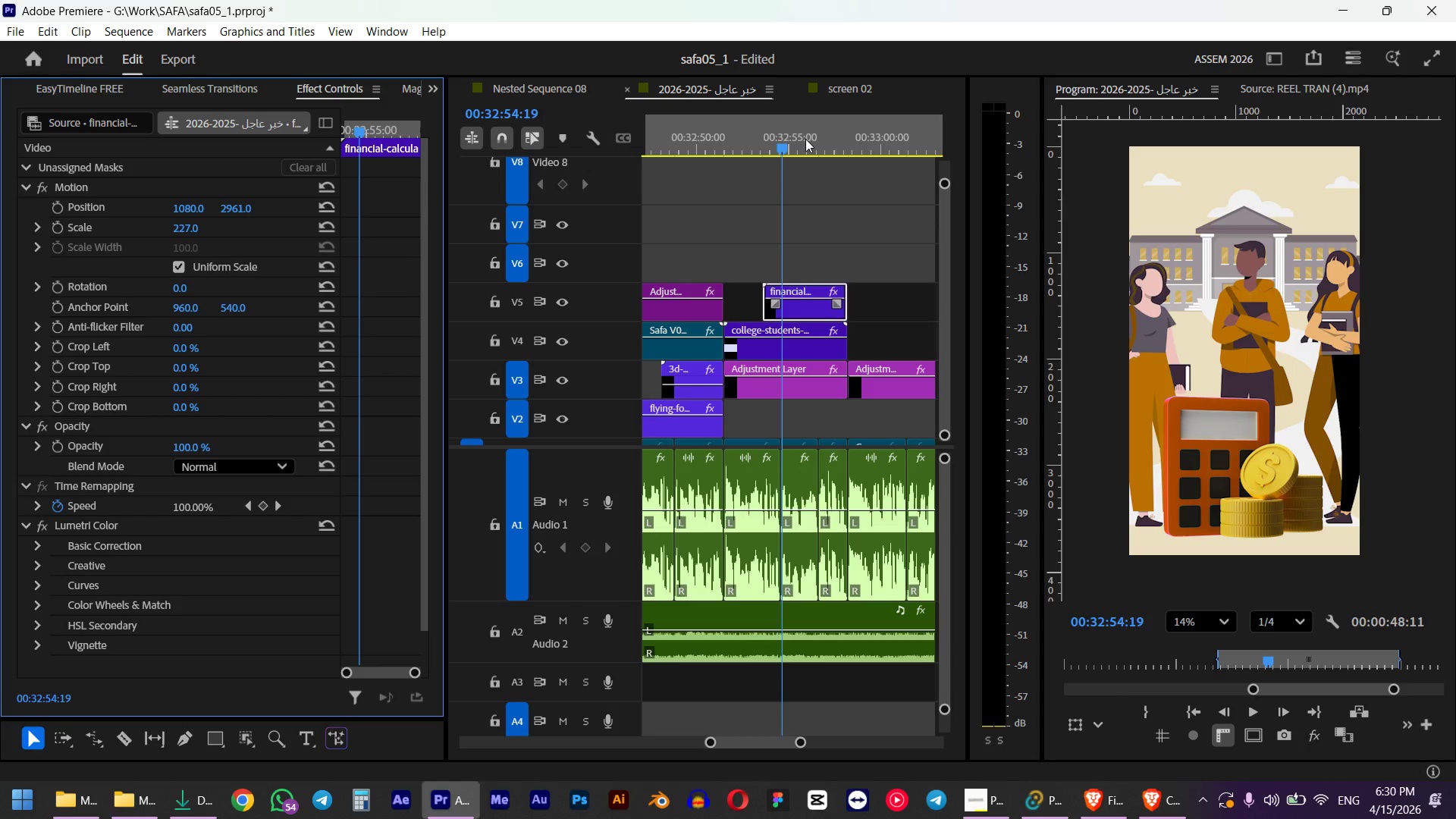 
wait(5.61)
 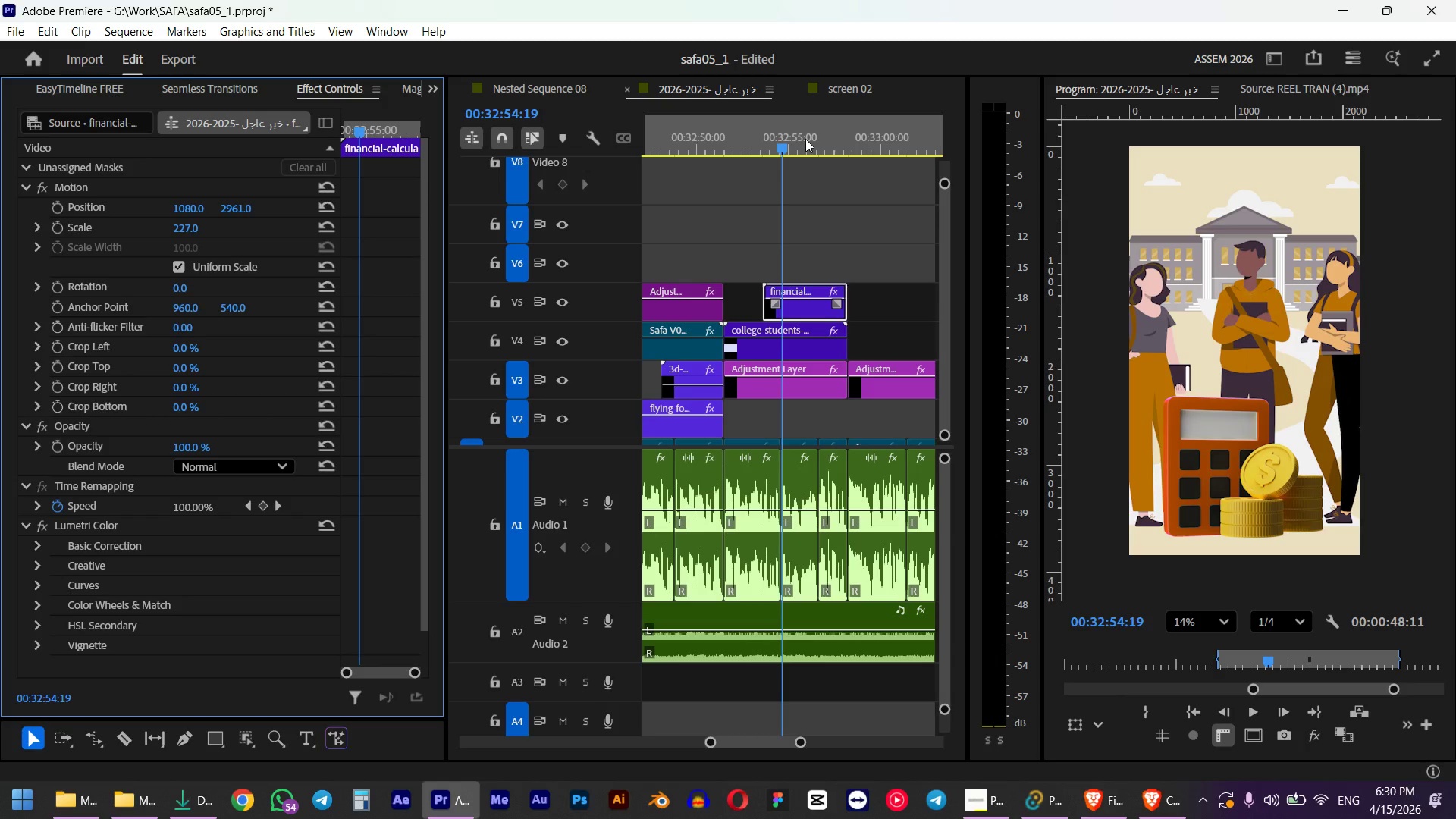 
key(Space)
 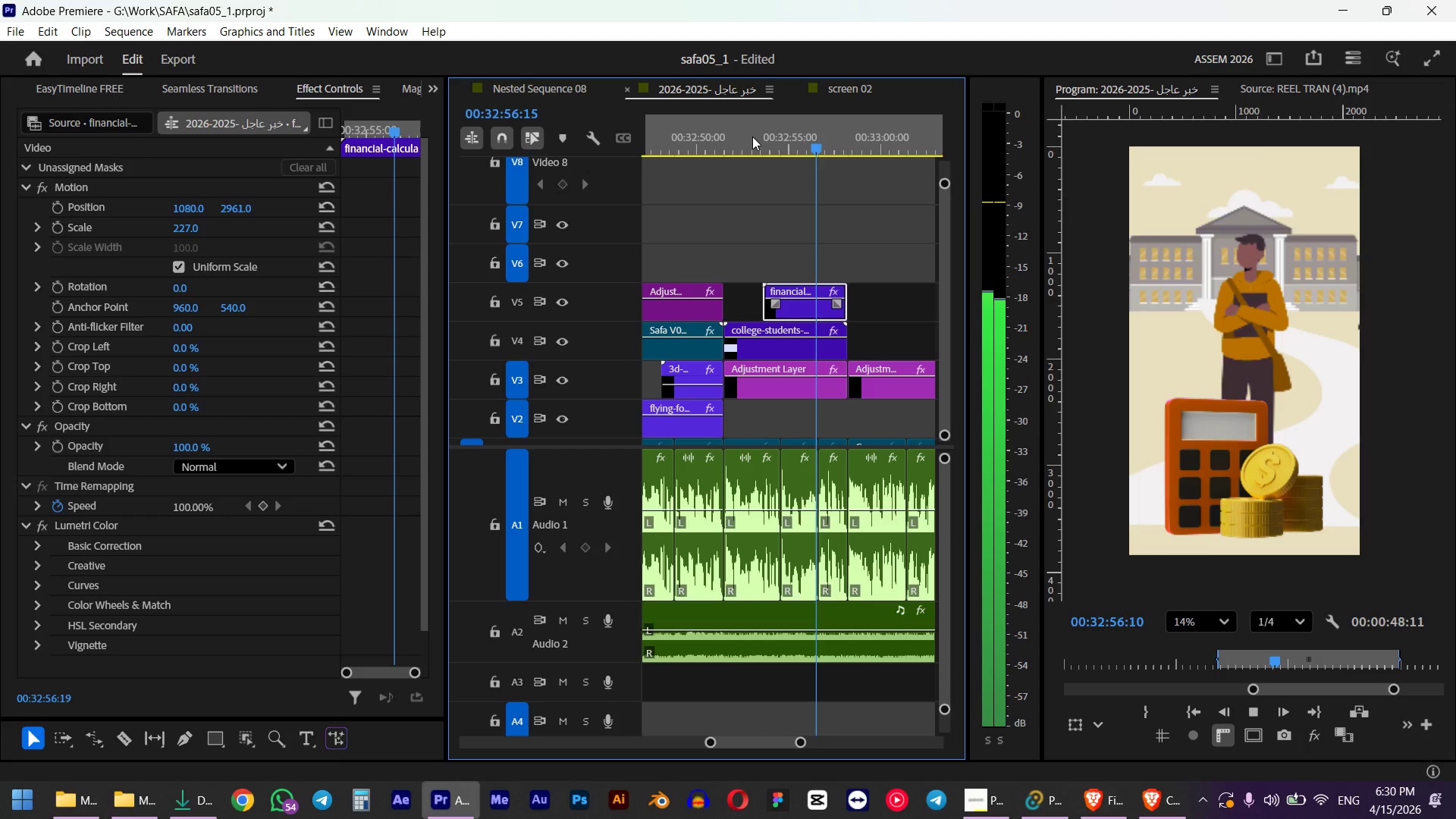 
left_click_drag(start_coordinate=[806, 140], to_coordinate=[824, 136])
 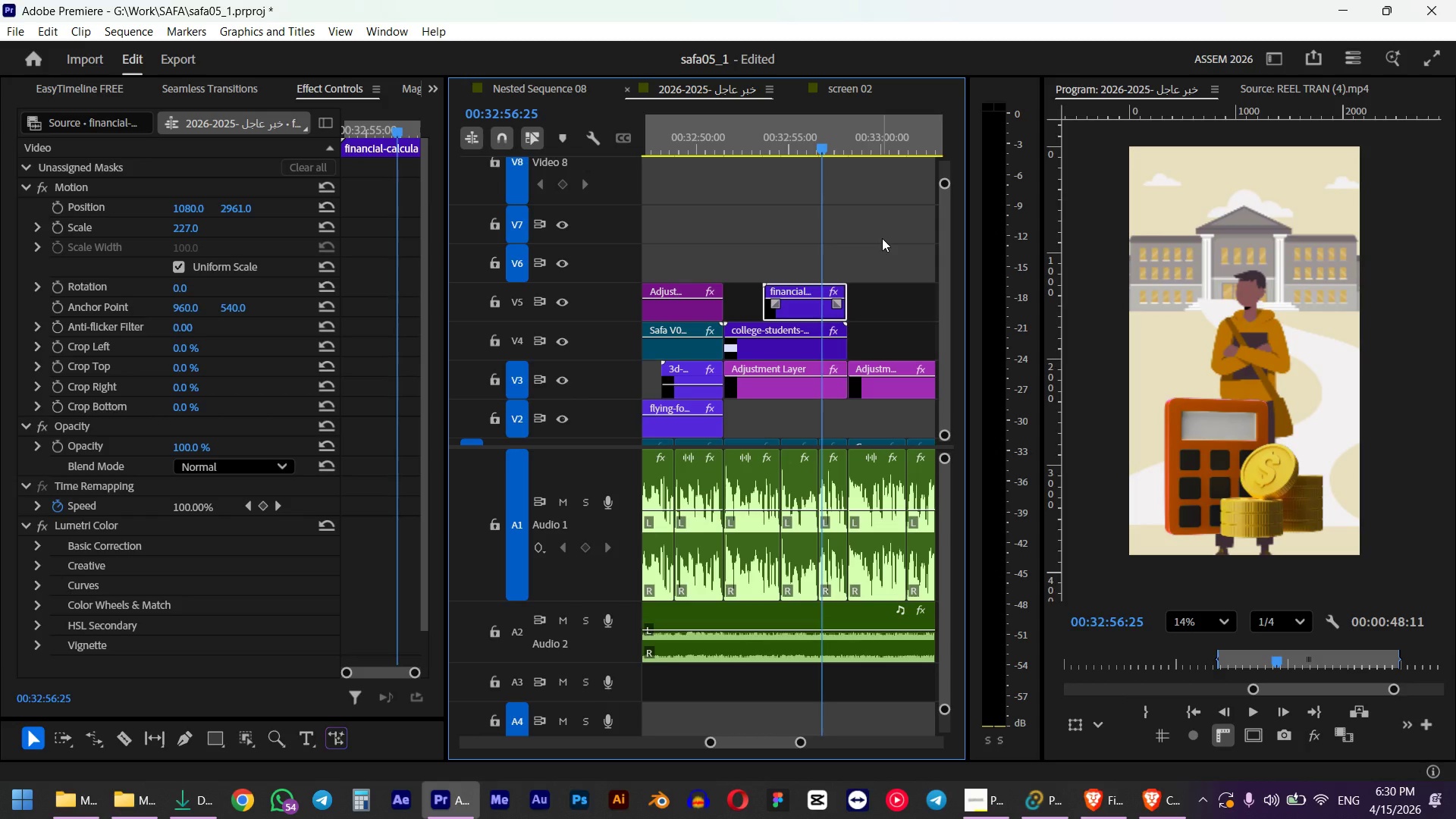 
left_click_drag(start_coordinate=[852, 304], to_coordinate=[839, 304])
 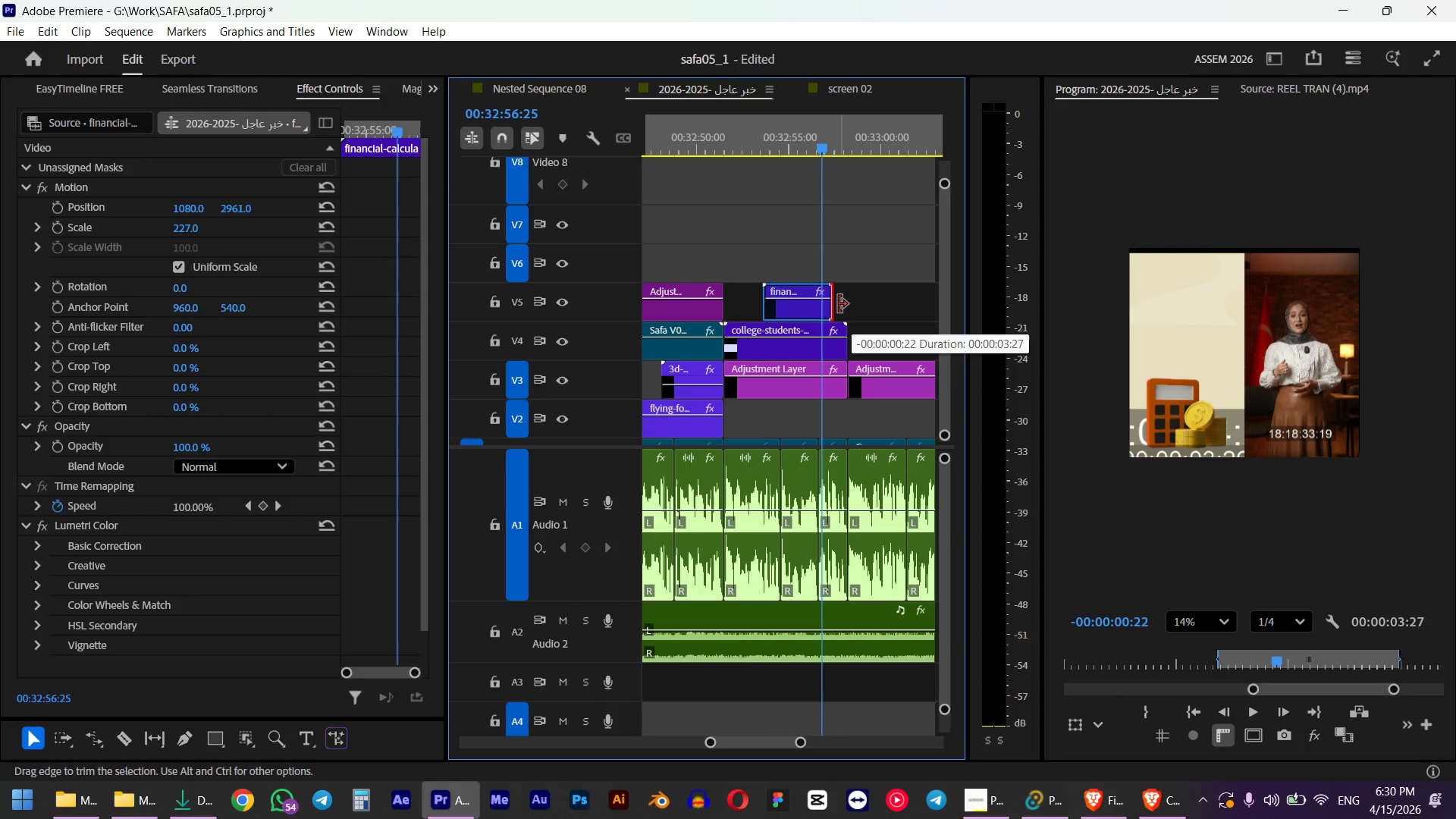 
type(%&)
 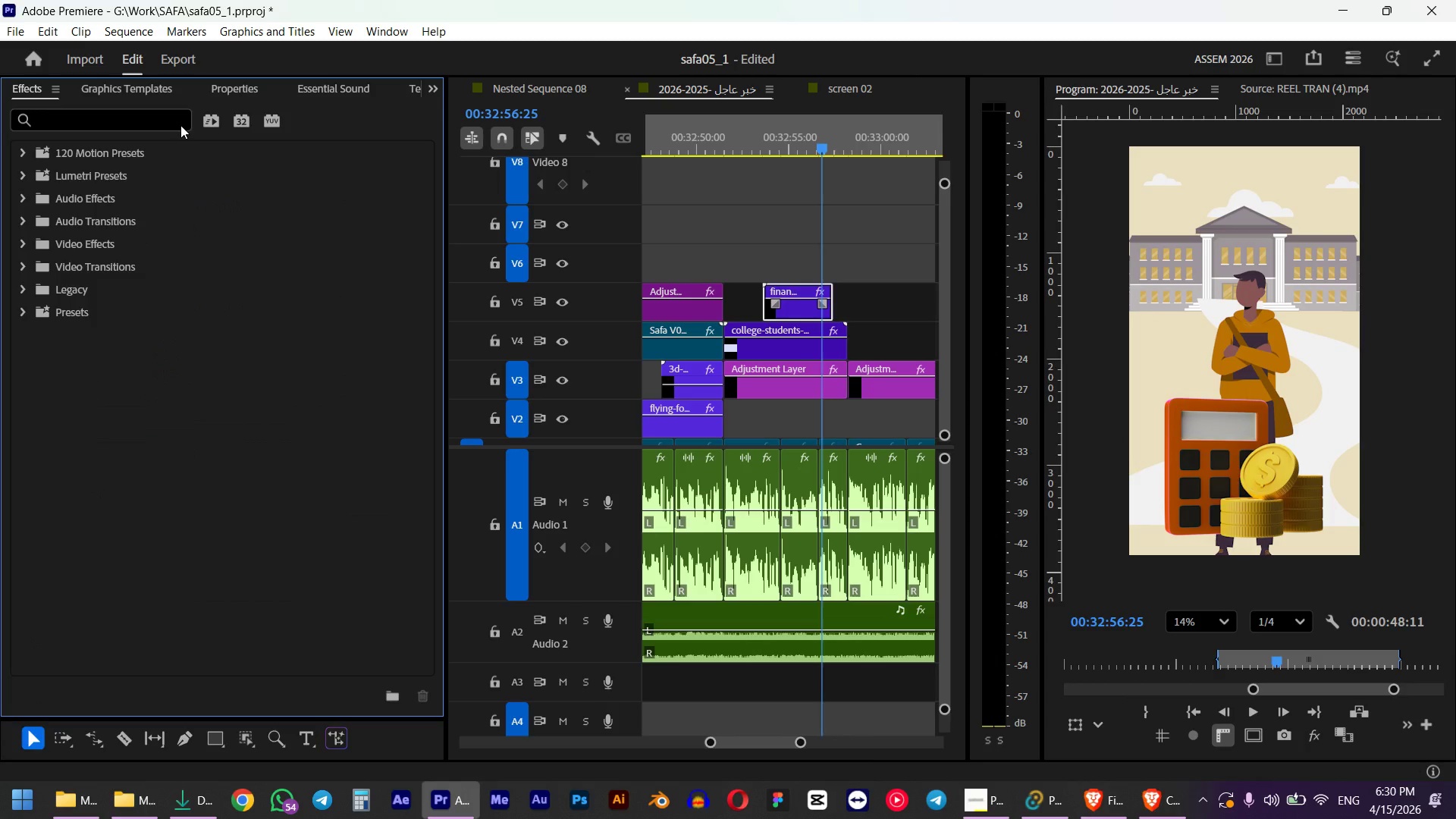 
left_click([125, 120])
 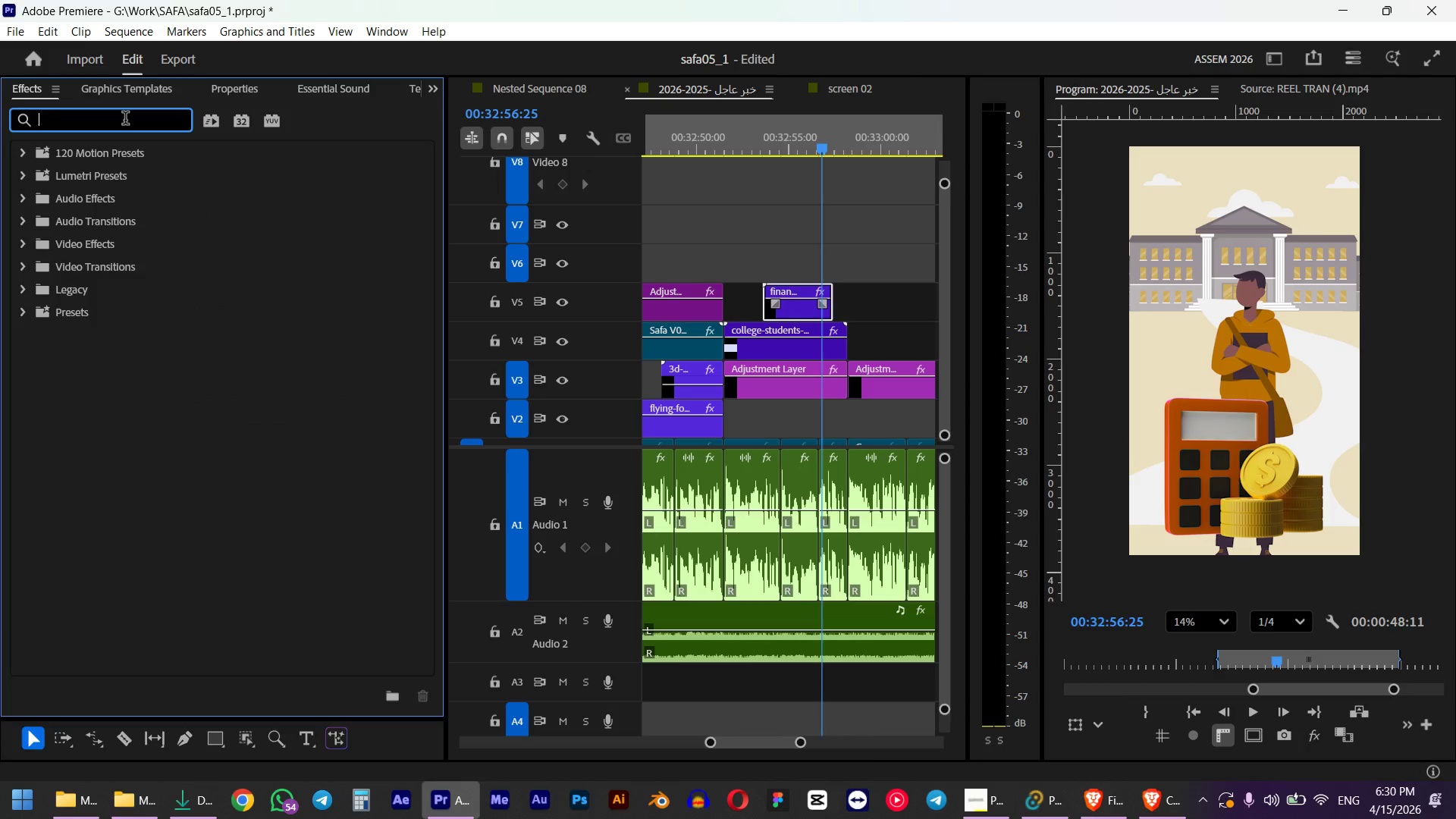 
type(slide)
 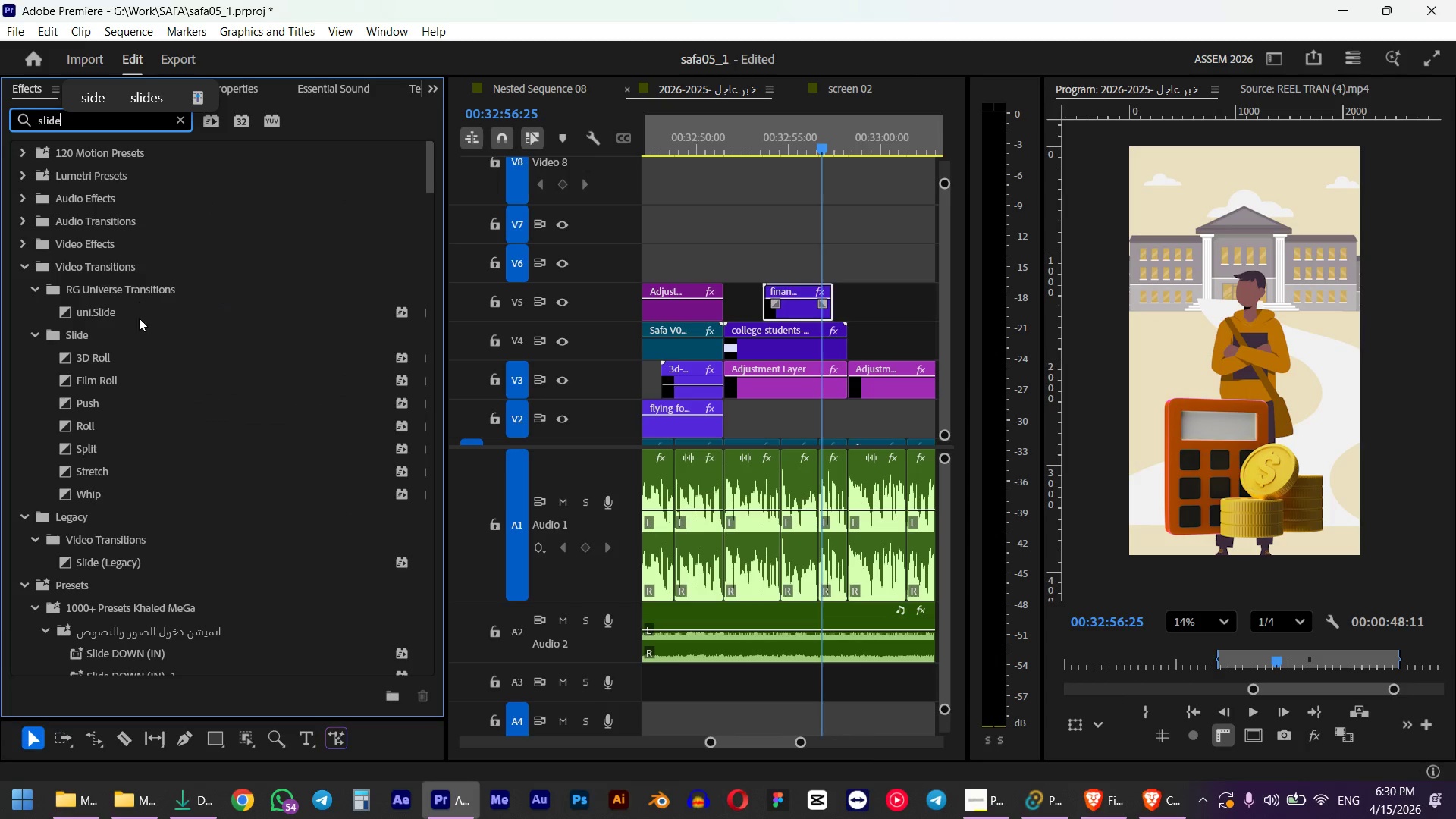 
scroll: coordinate [100, 431], scroll_direction: down, amount: 16.0
 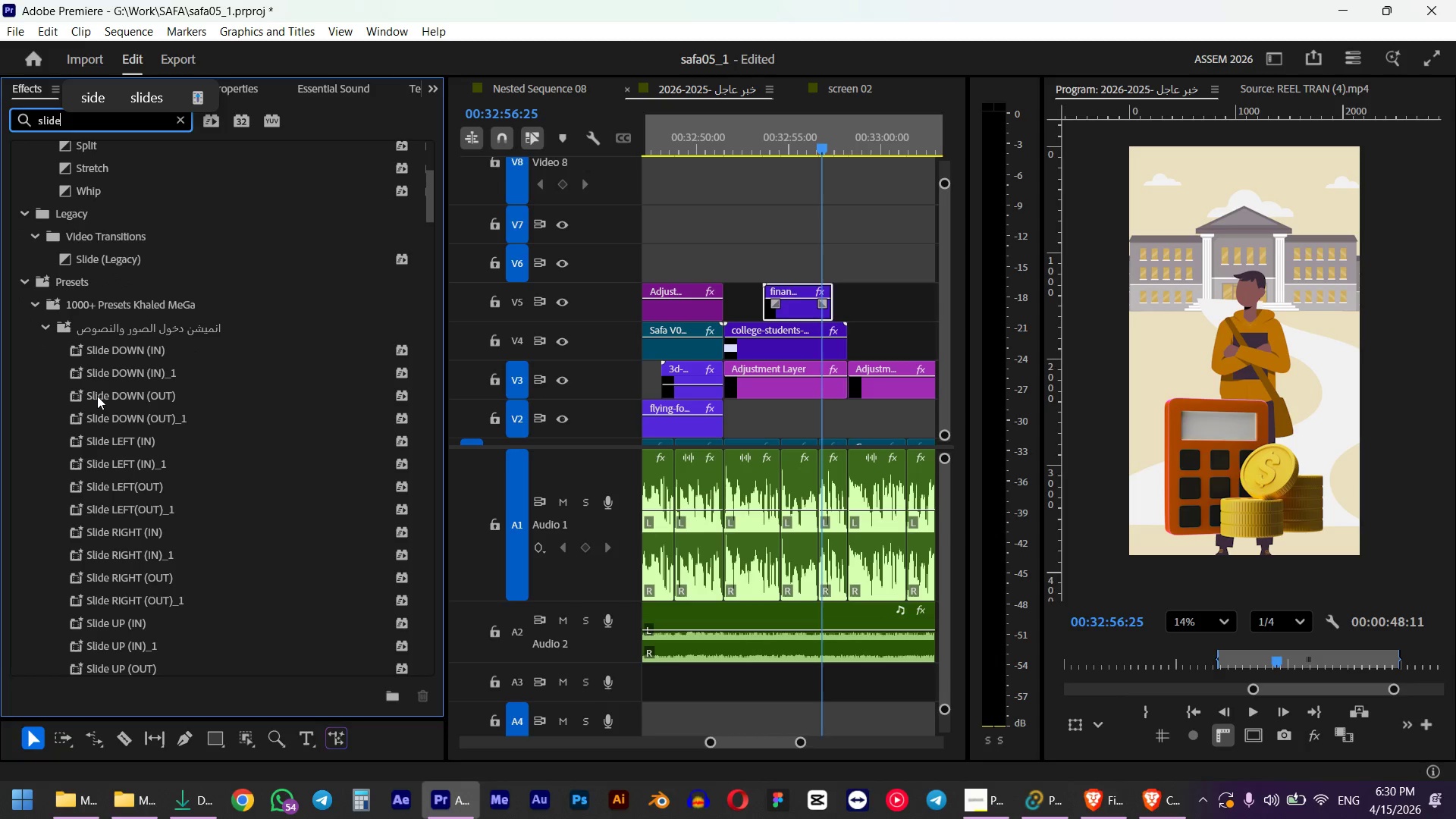 
left_click_drag(start_coordinate=[97, 396], to_coordinate=[819, 309])
 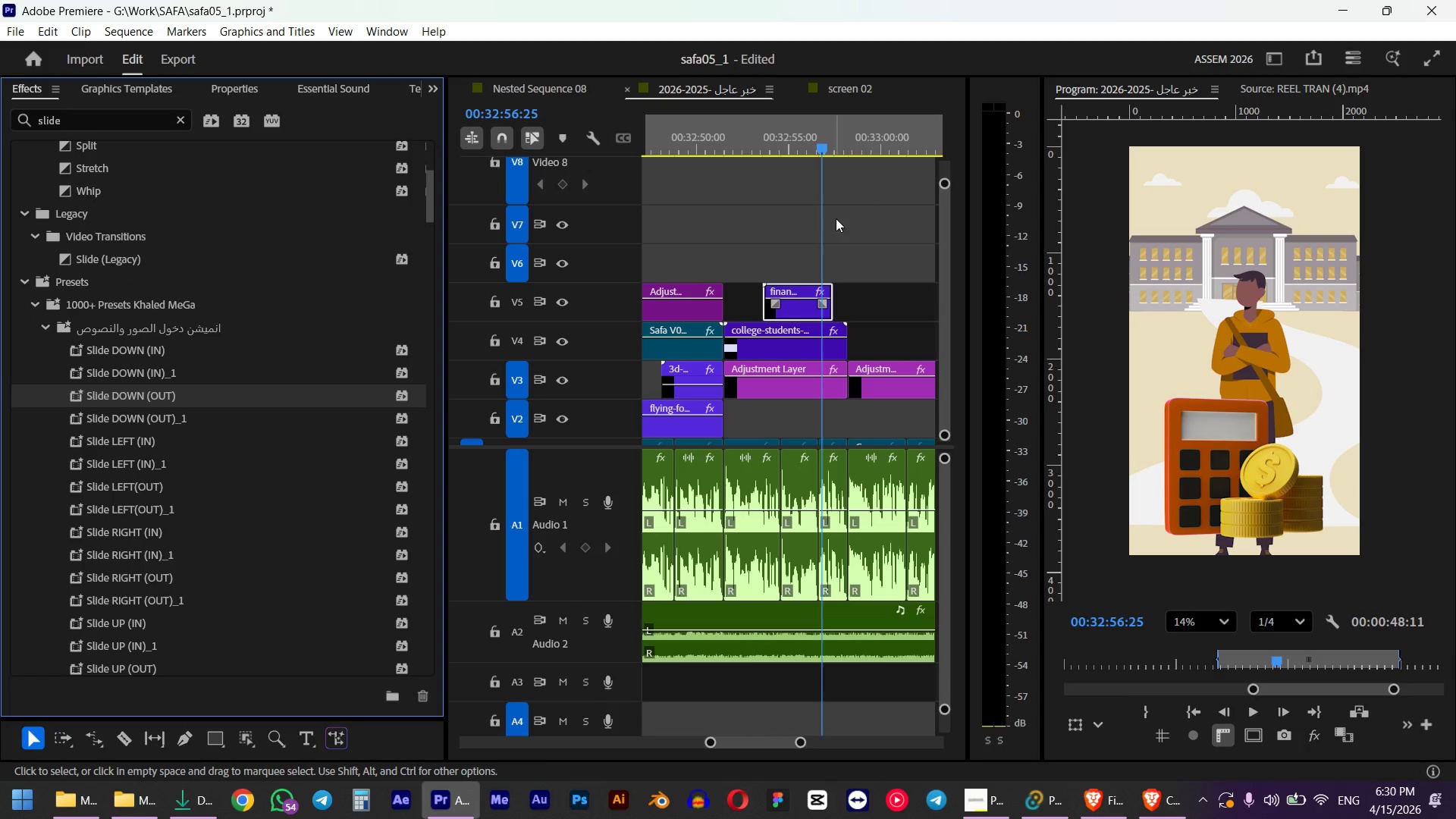 
left_click([805, 134])
 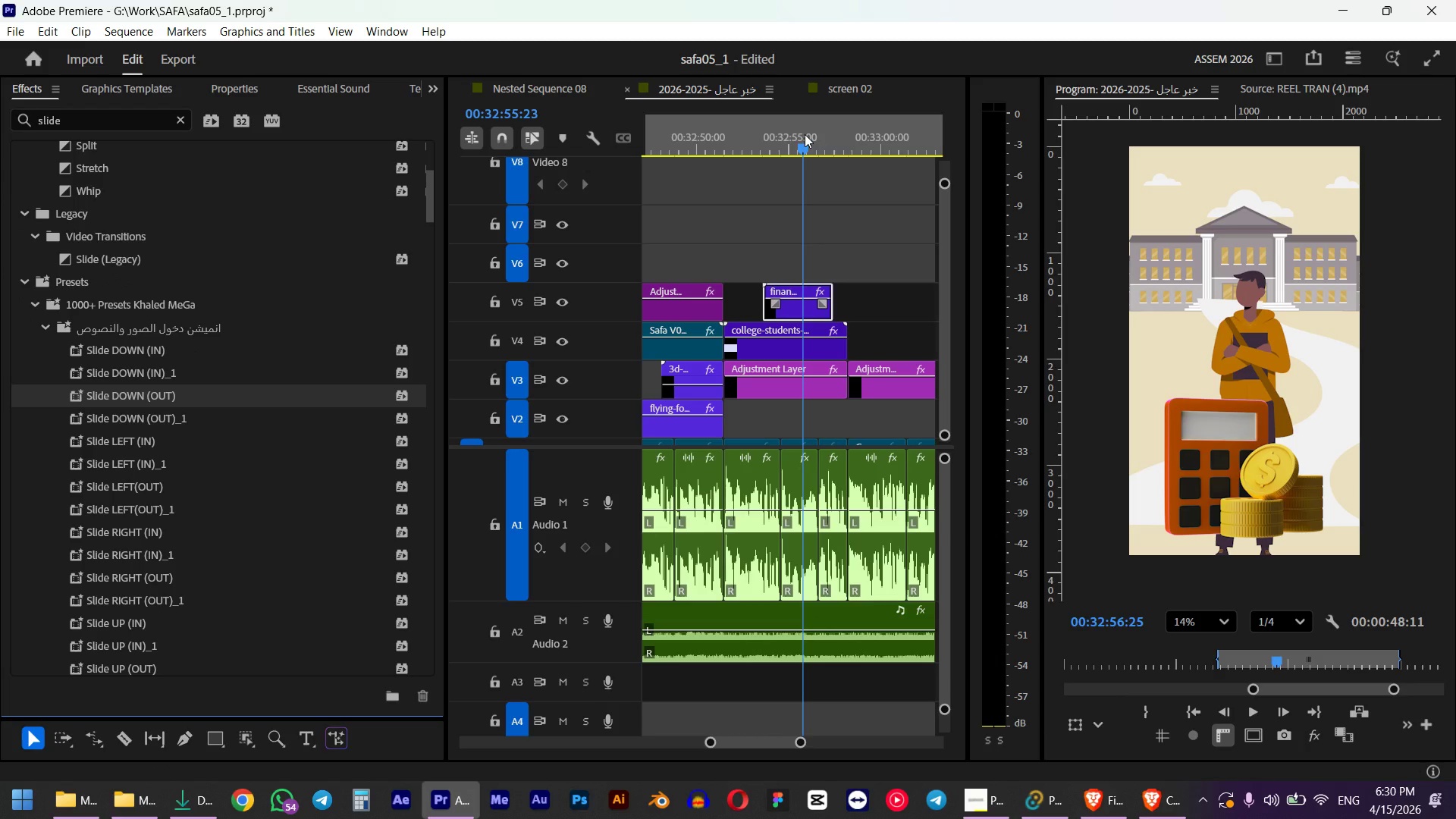 
key(Space)
 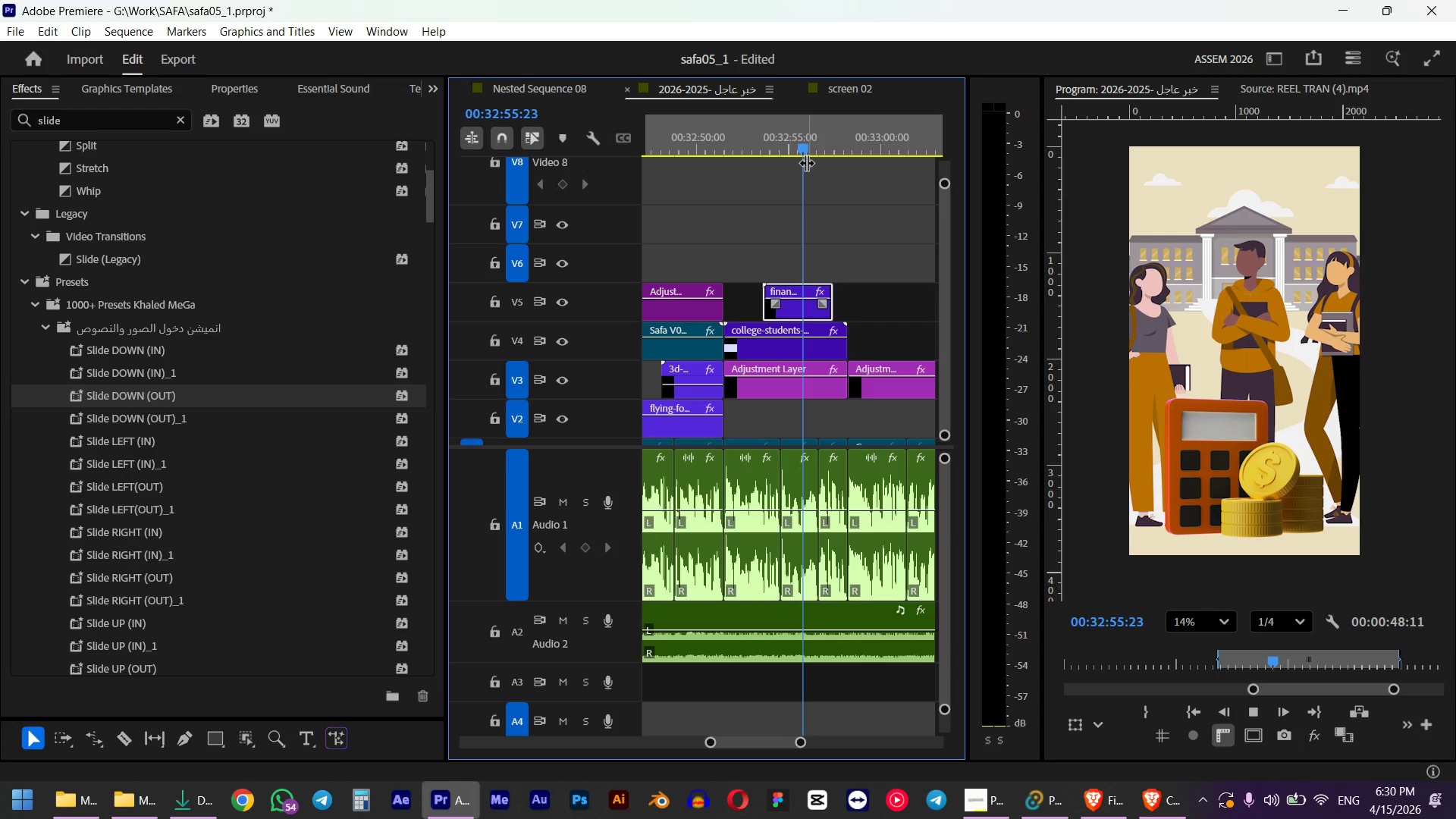 
key(Space)
 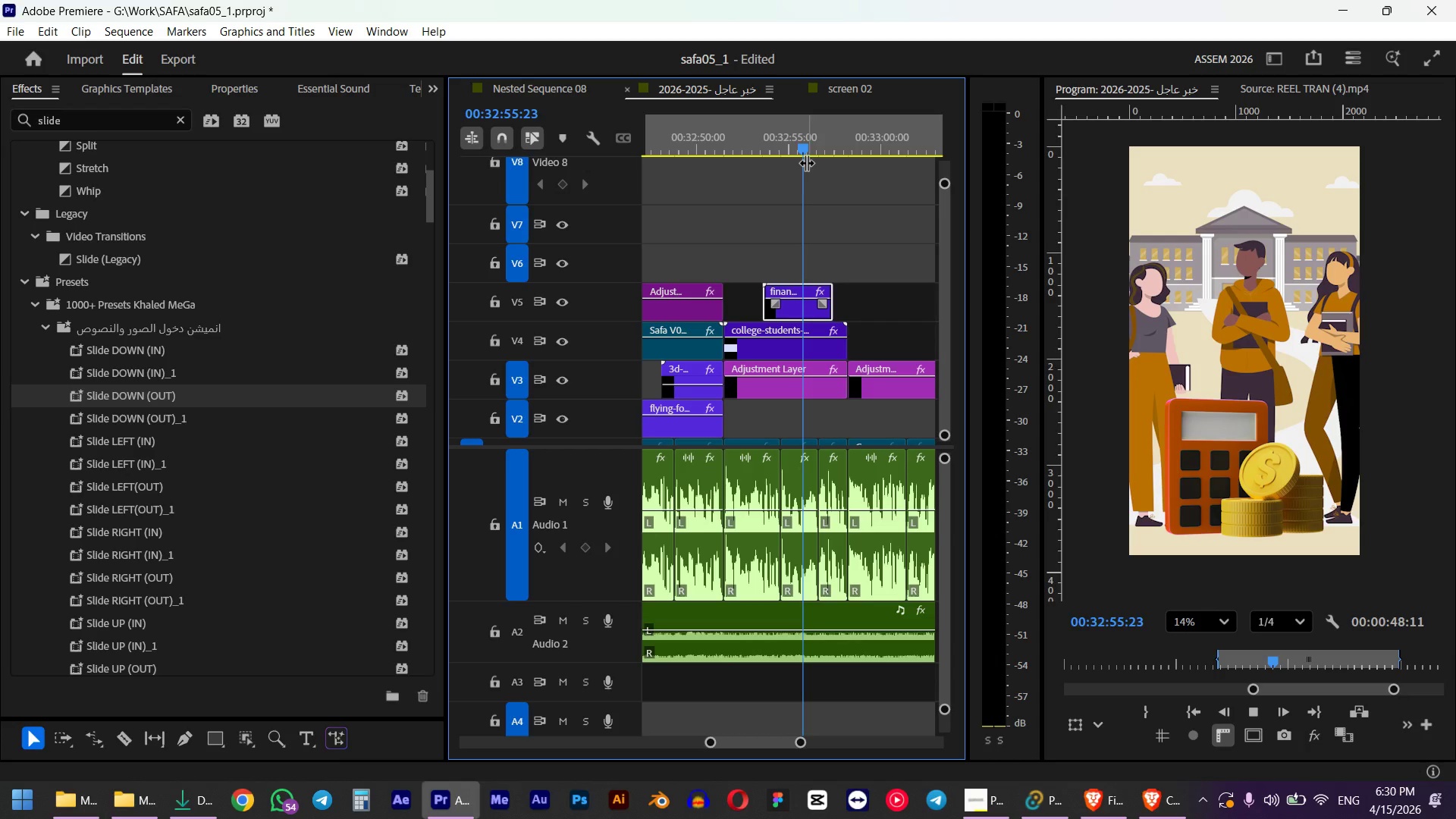 
hold_key(key=AltLeft, duration=1.11)
scroll: coordinate [830, 272], scroll_direction: up, amount: 7.0
 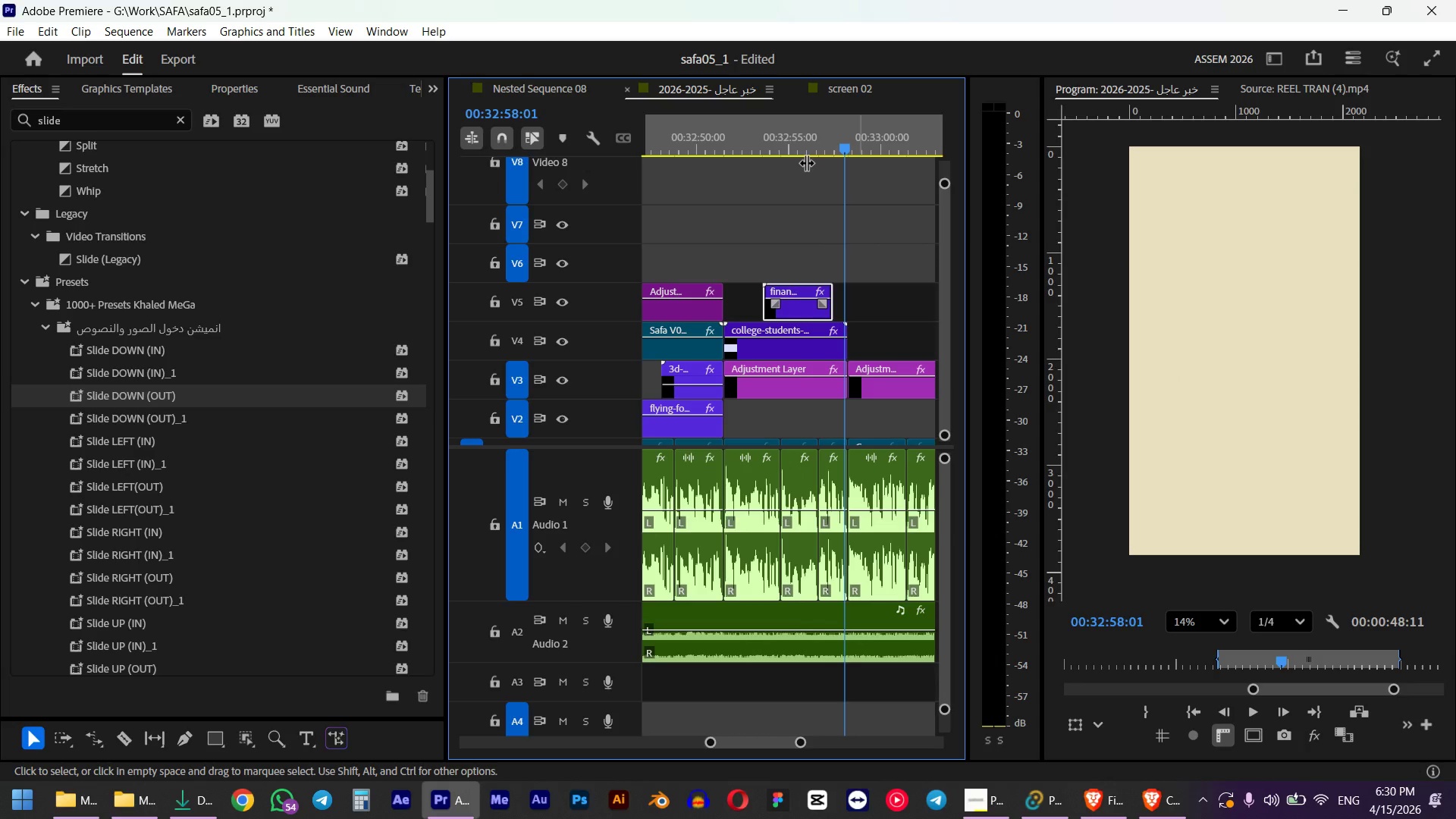 
key(Shift+5)
 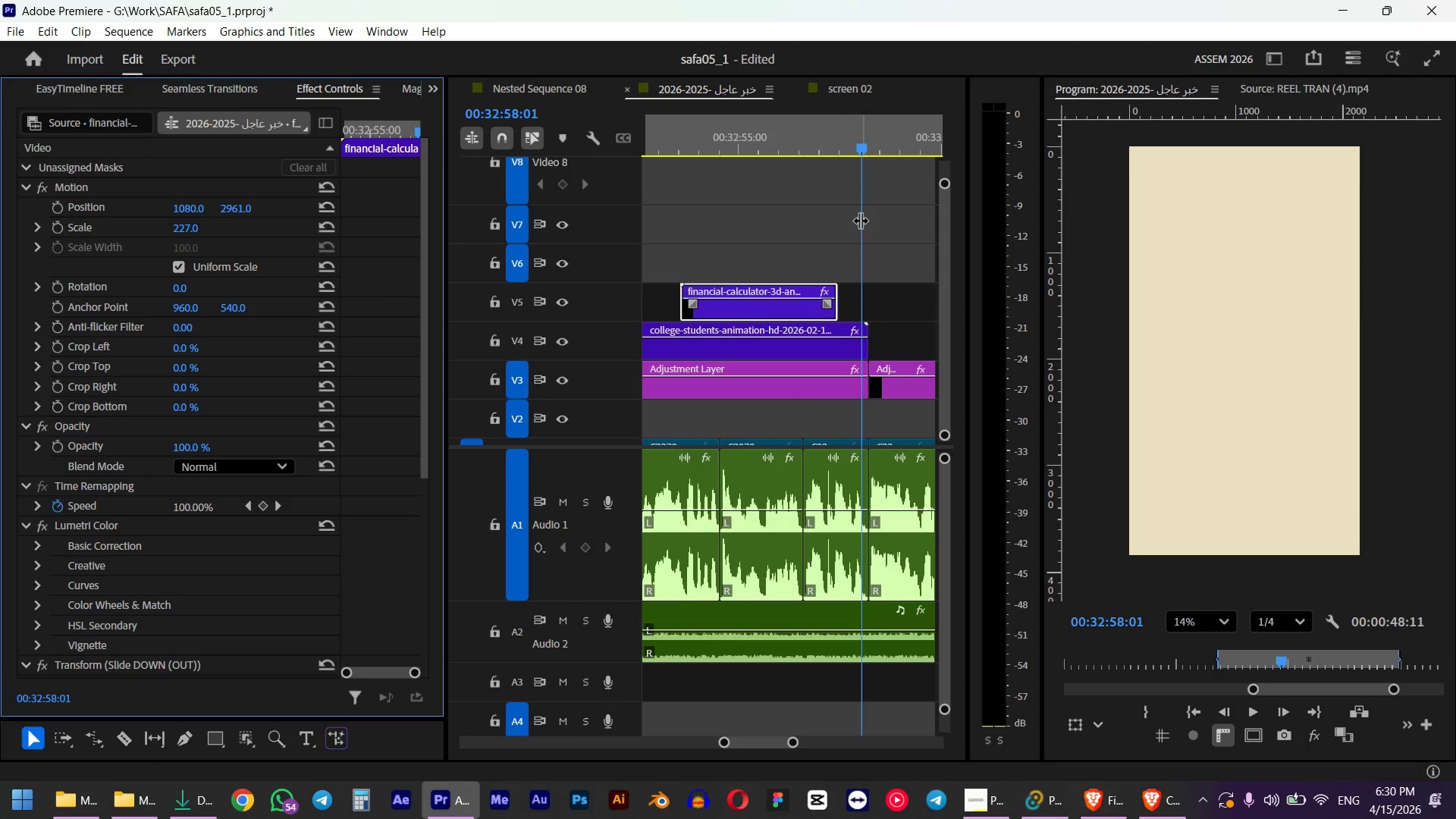 
left_click_drag(start_coordinate=[833, 146], to_coordinate=[818, 150])
 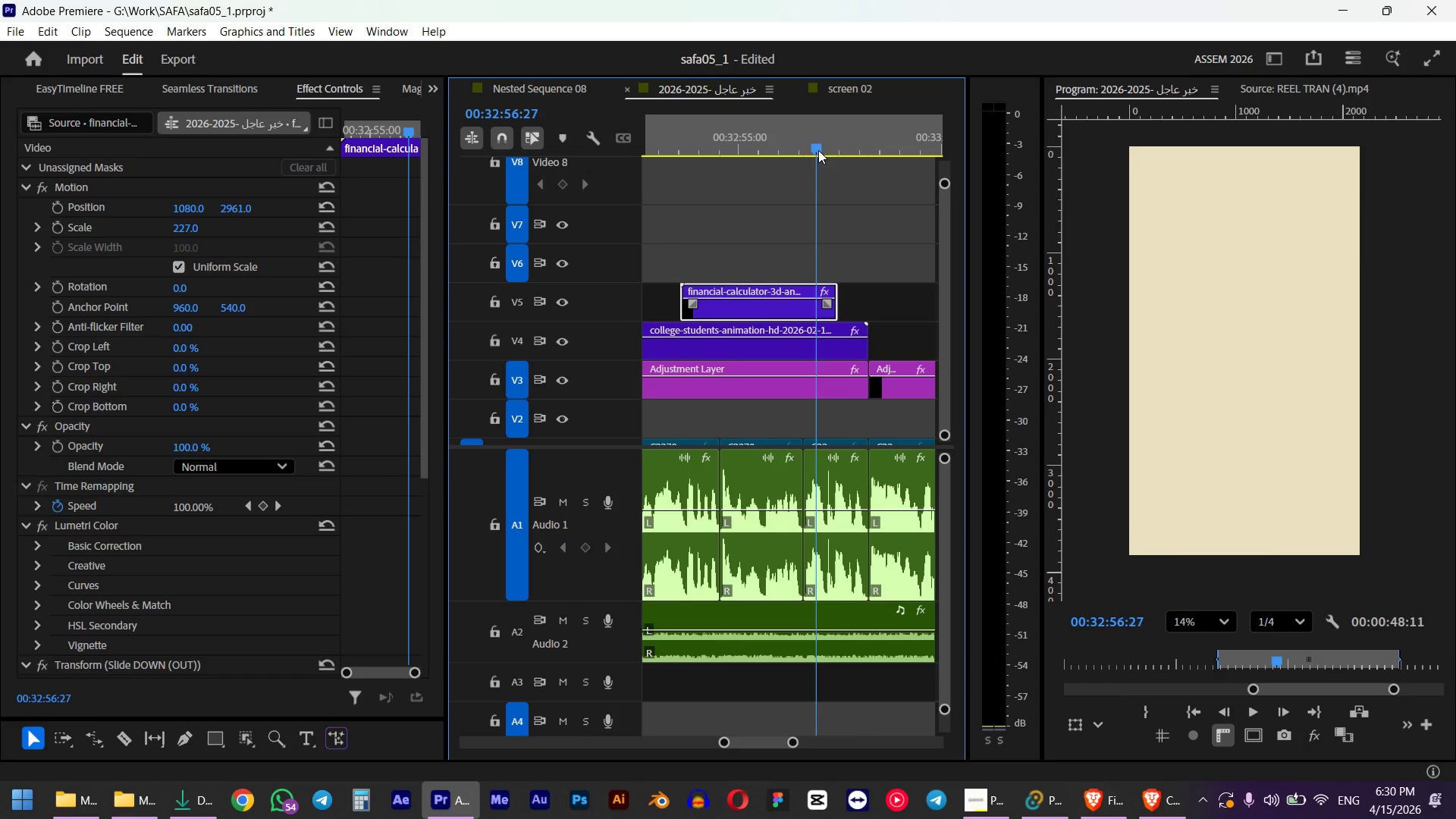 
scroll: coordinate [369, 526], scroll_direction: down, amount: 9.0
 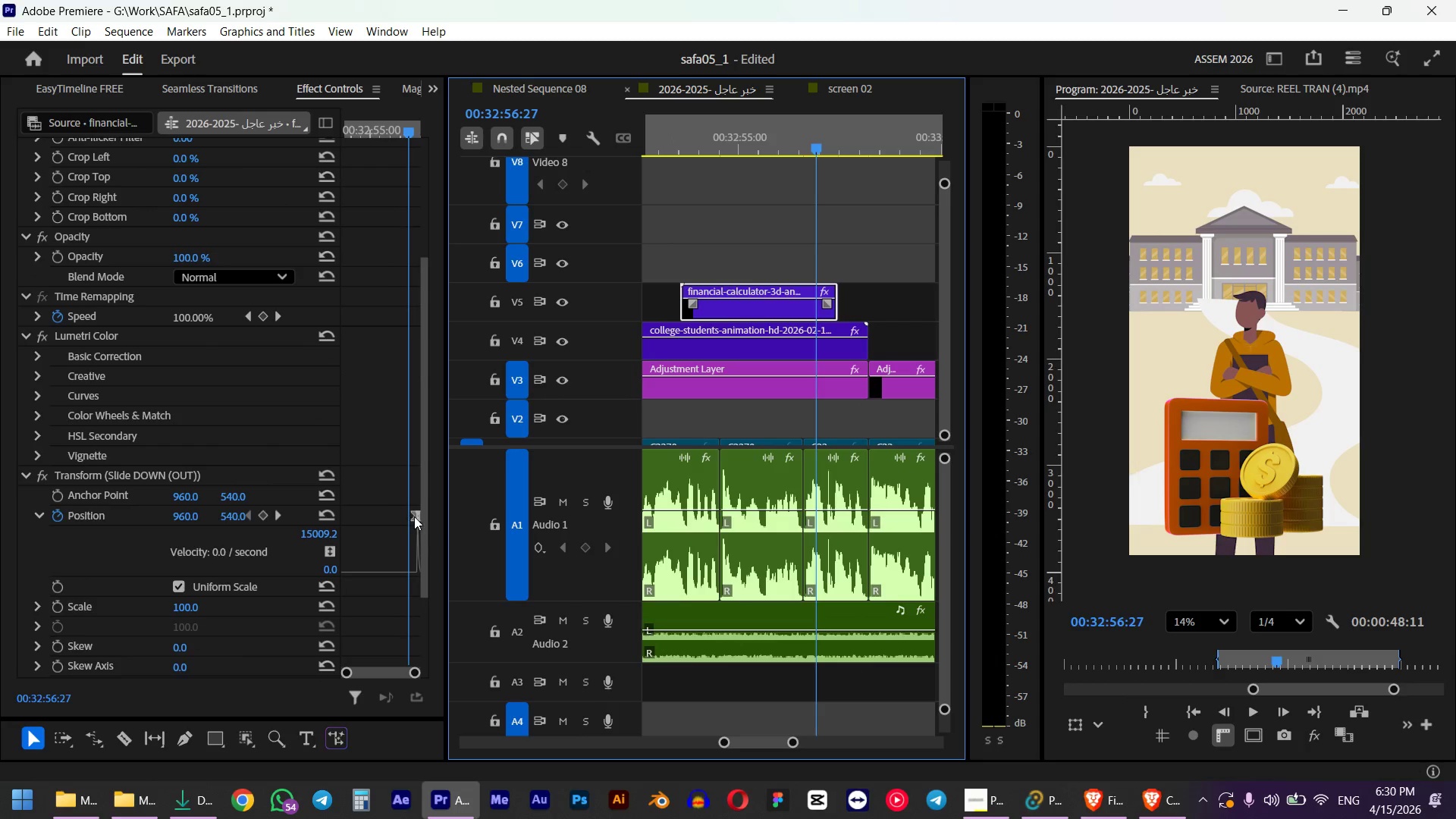 
left_click([416, 516])
 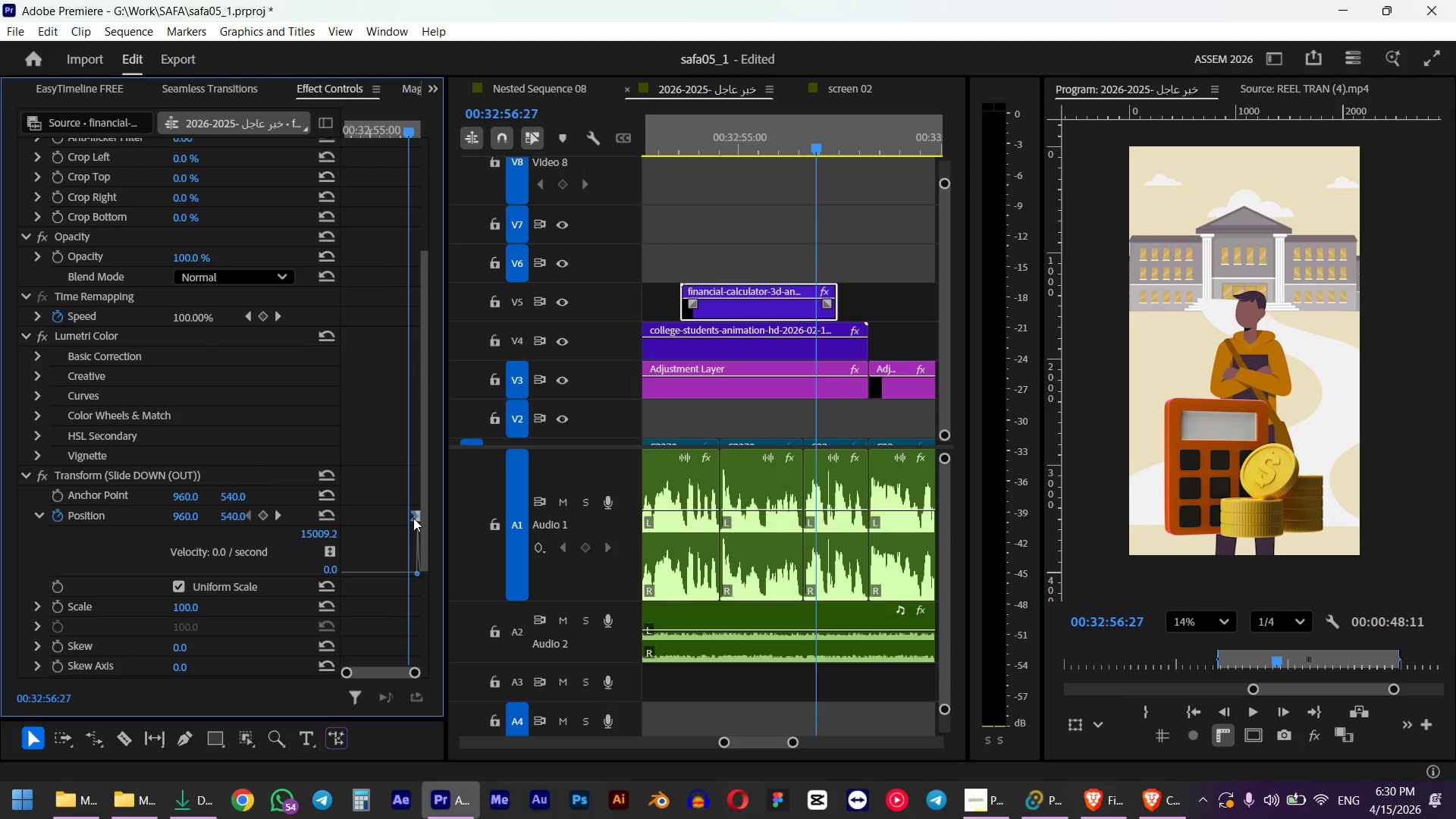 
hold_key(key=ShiftLeft, duration=1.45)
left_click([419, 517])
 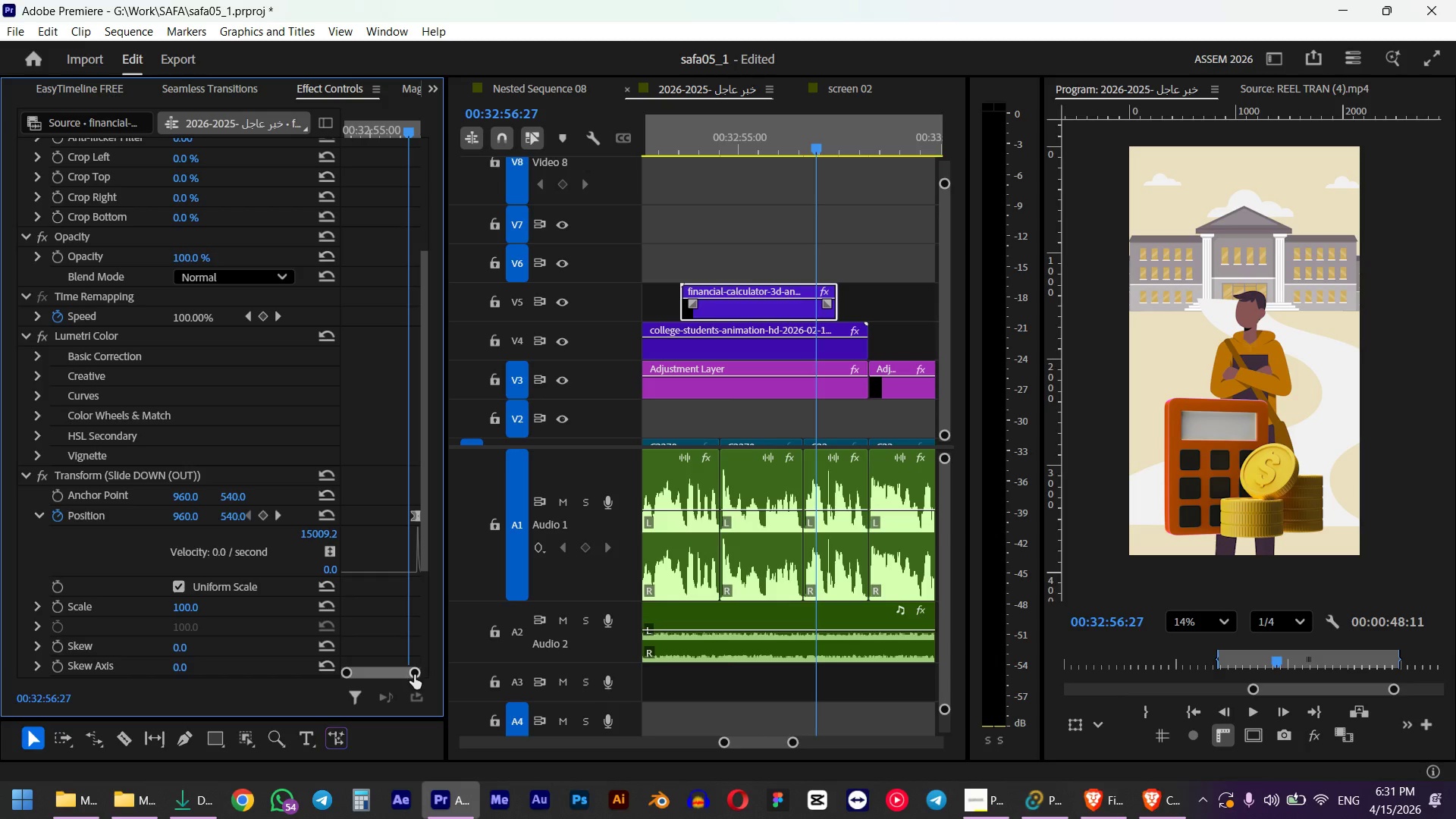 
left_click_drag(start_coordinate=[413, 675], to_coordinate=[404, 673])
 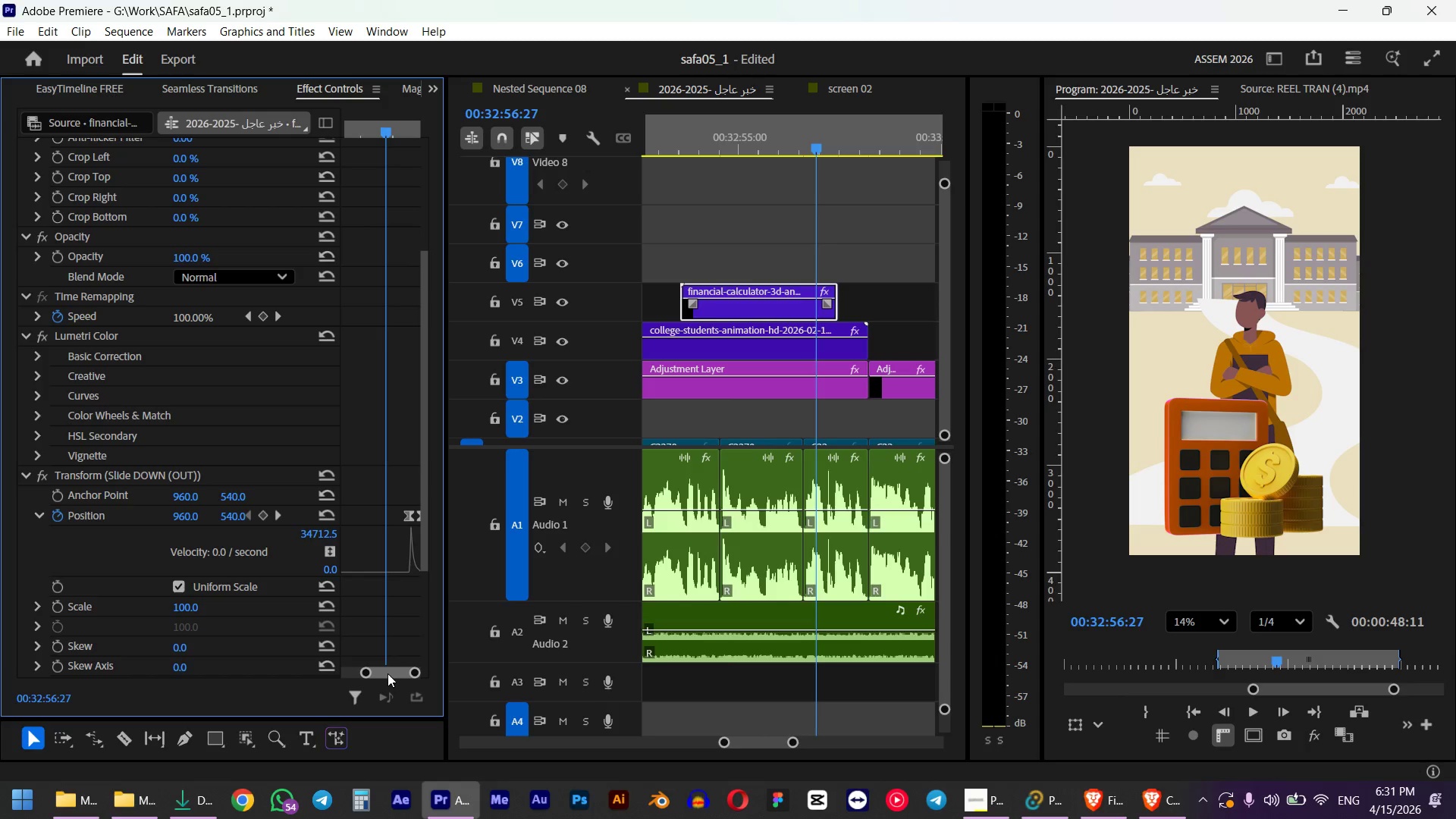 
left_click_drag(start_coordinate=[388, 673], to_coordinate=[414, 672])
 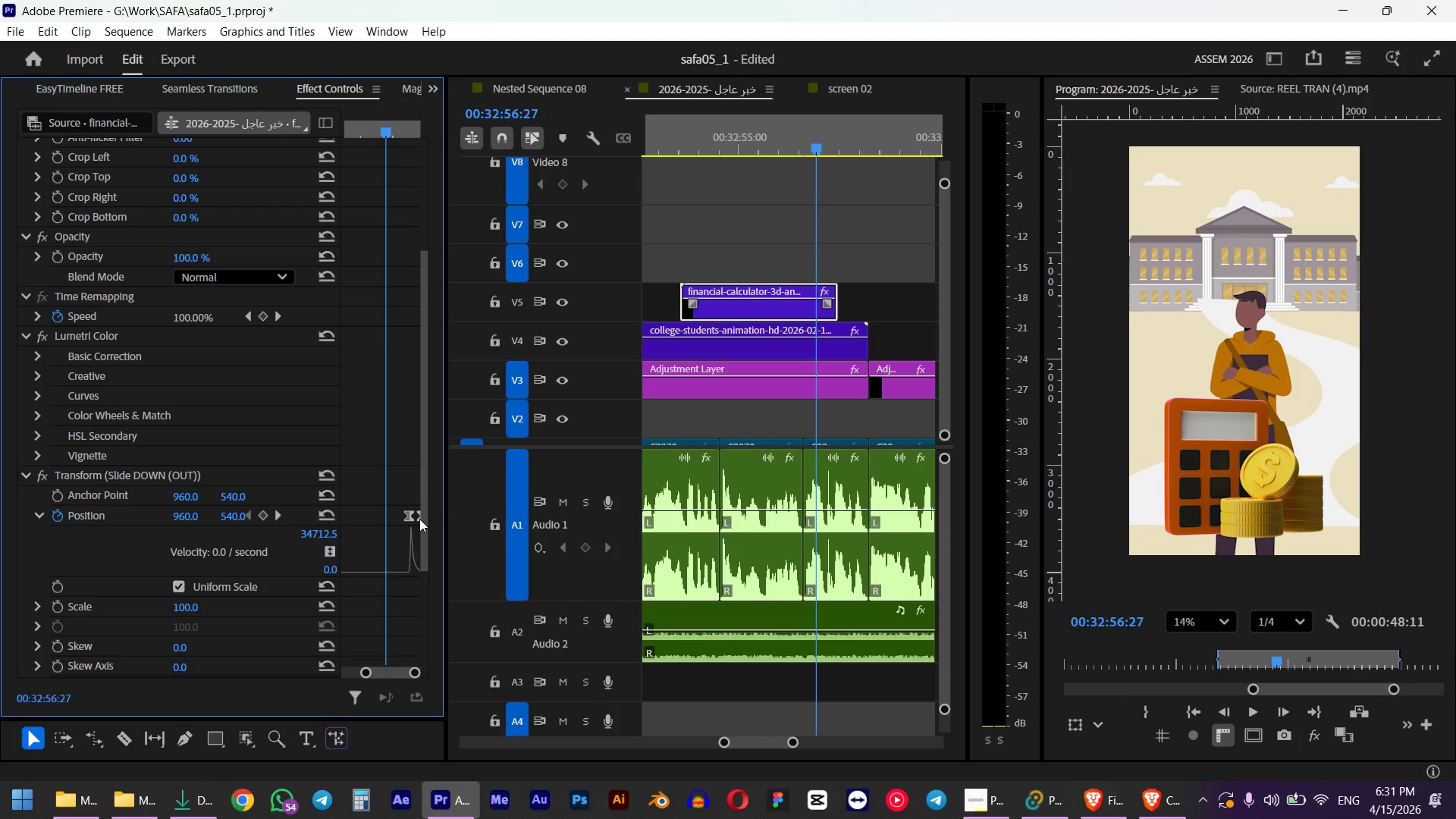 
left_click([419, 519])
 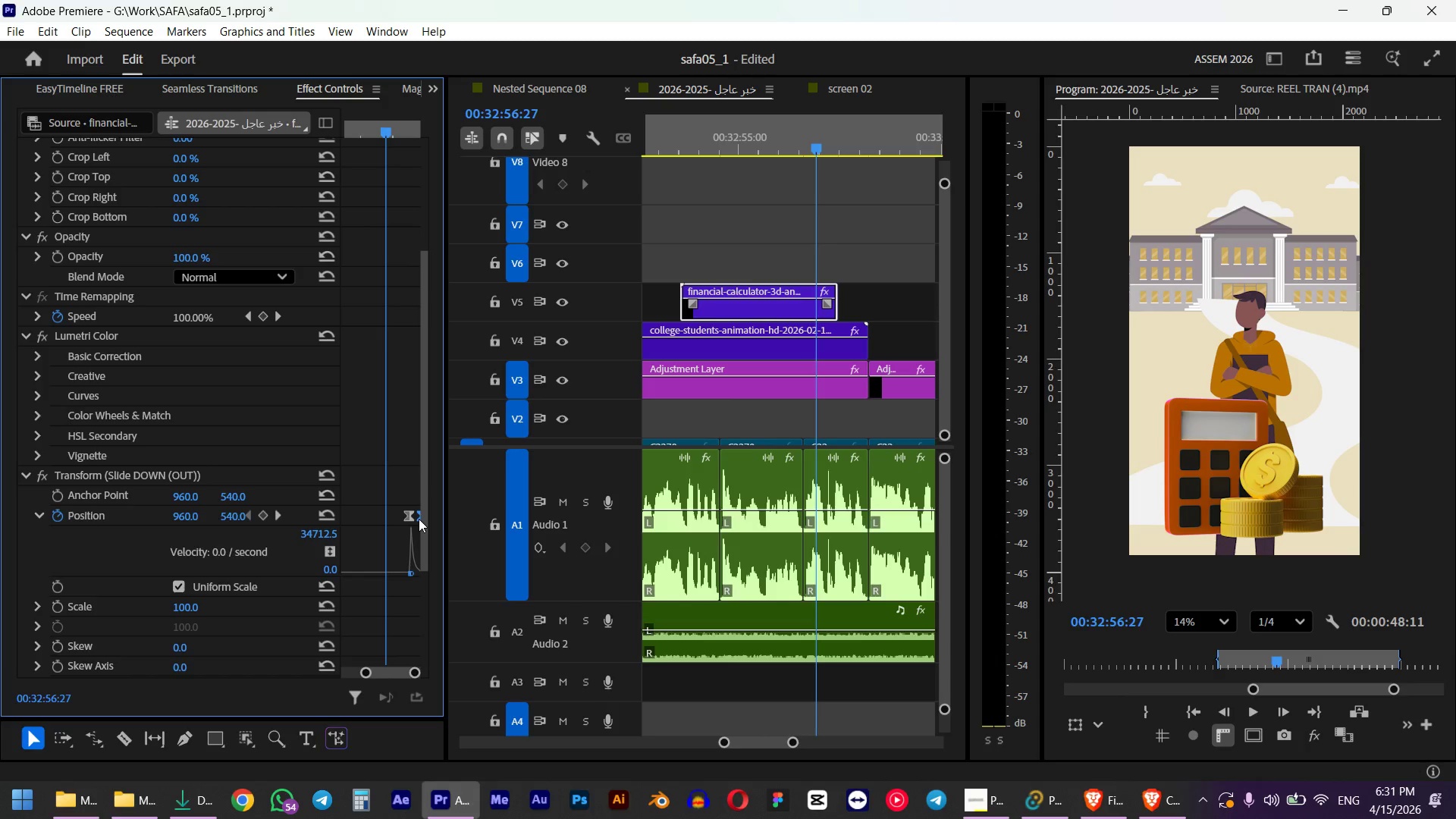 
hold_key(key=ShiftLeft, duration=0.53)
left_click([408, 519])
 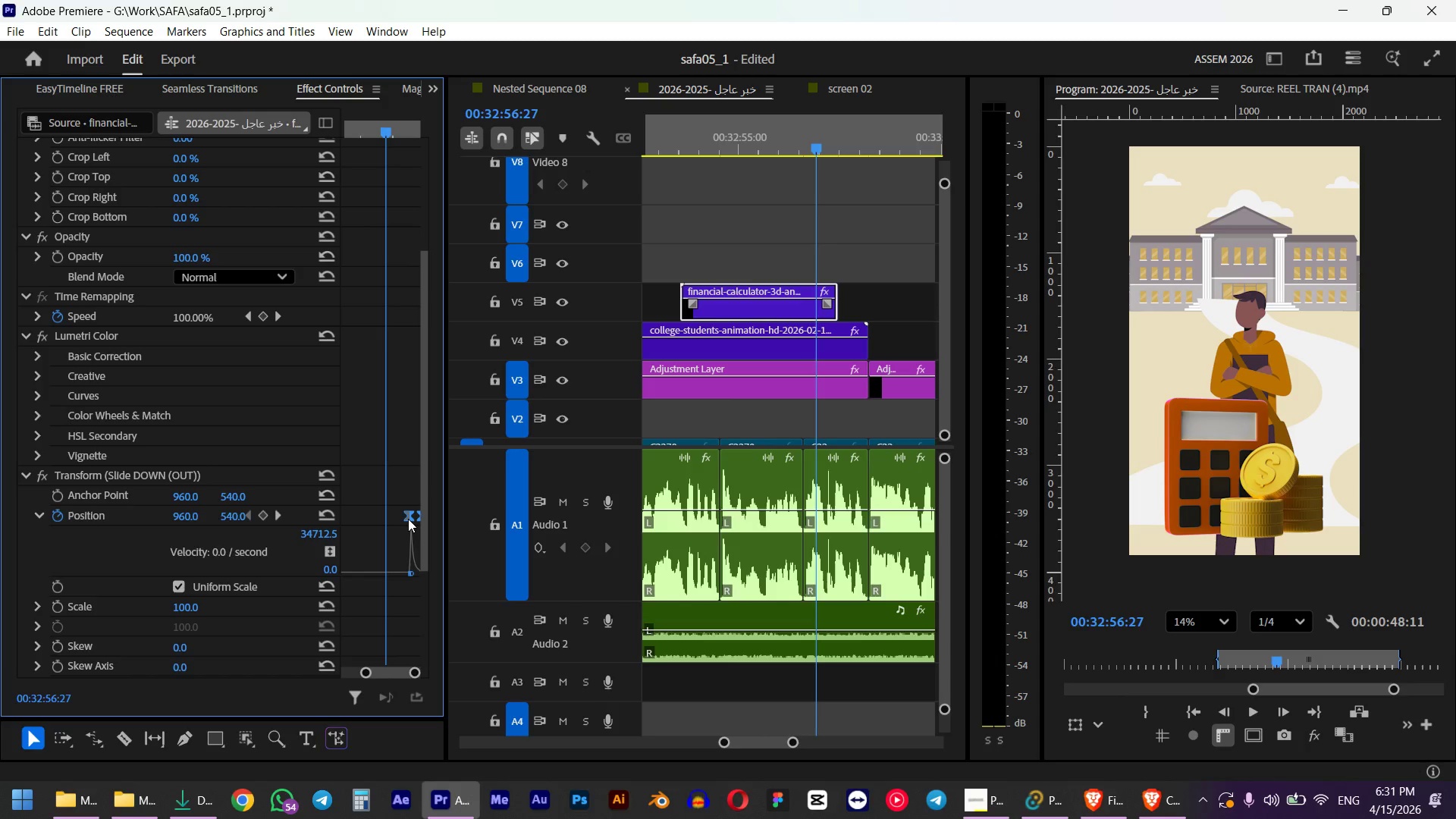 
left_click_drag(start_coordinate=[408, 519], to_coordinate=[375, 519])
 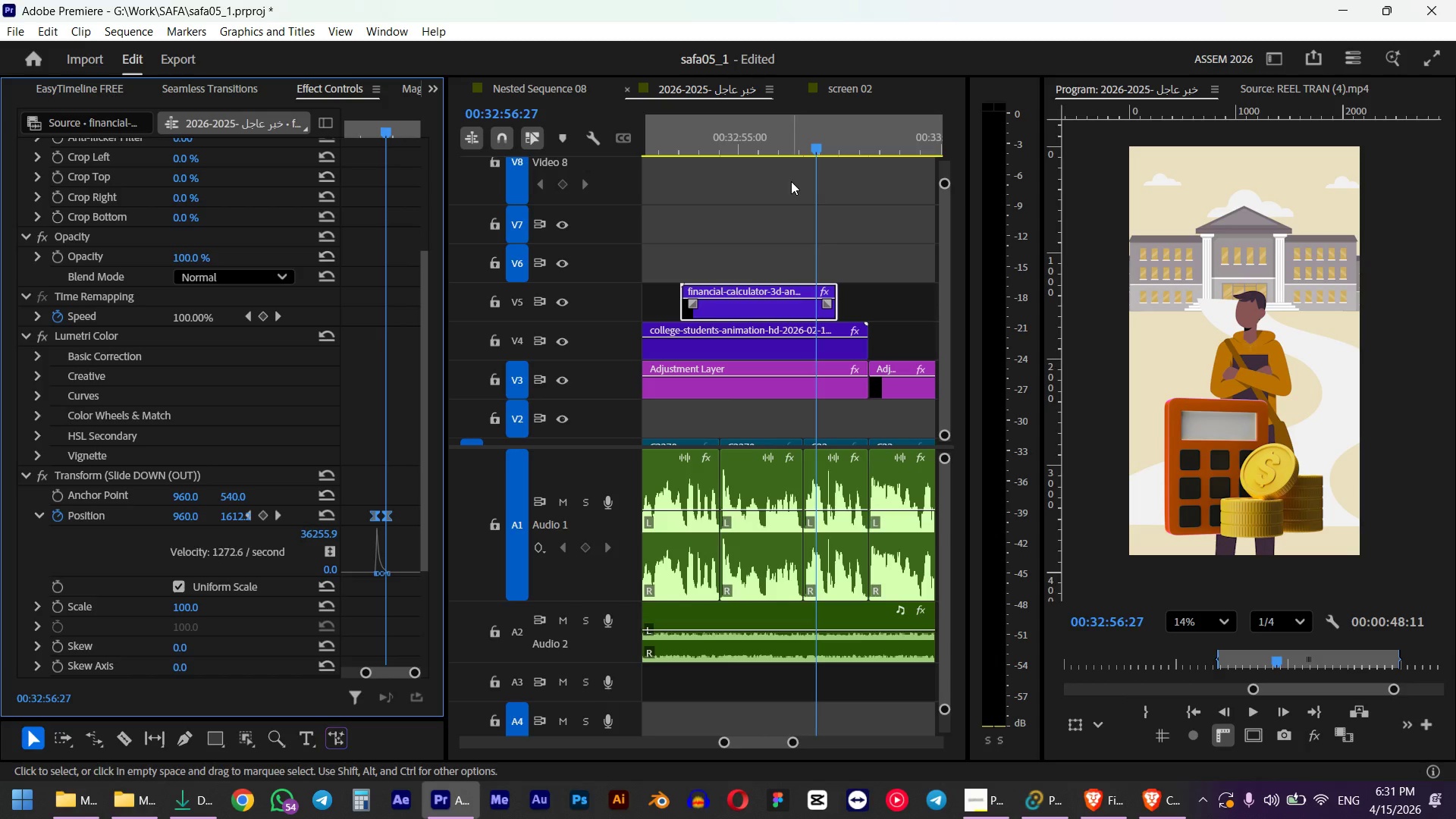 
left_click([799, 148])
 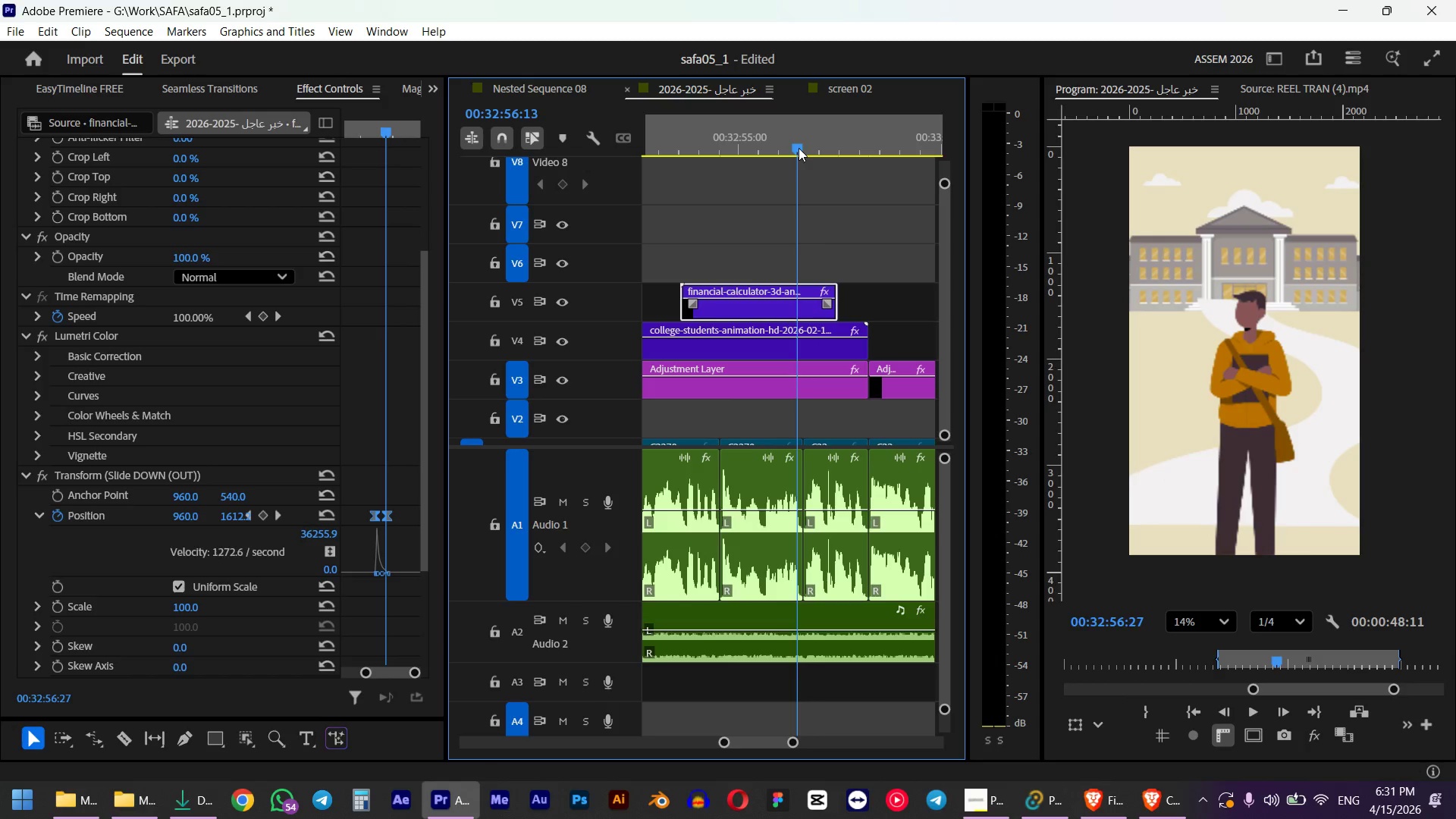 
key(Space)
 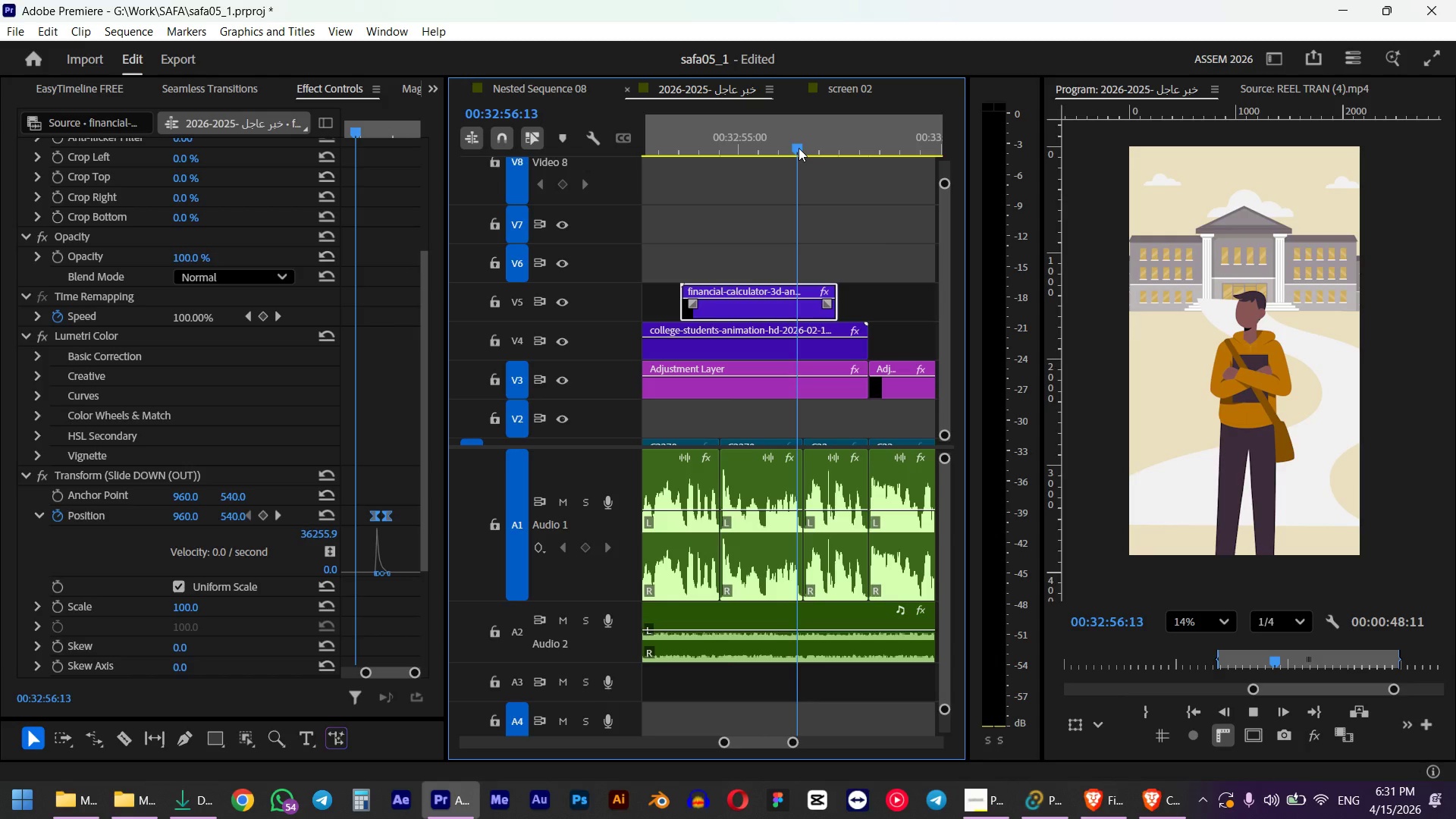 
wait(6.09)
 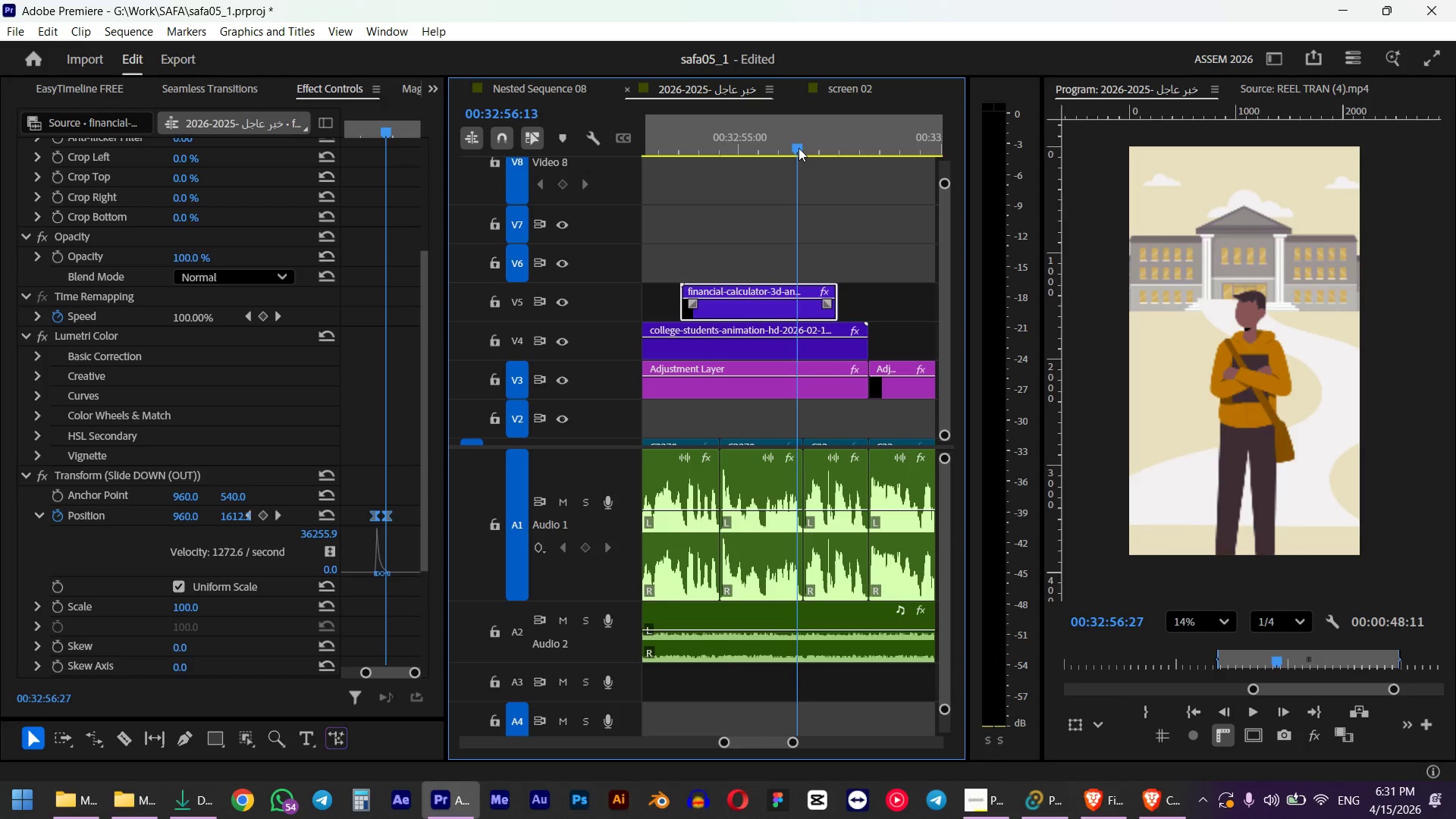 
key(Space)
 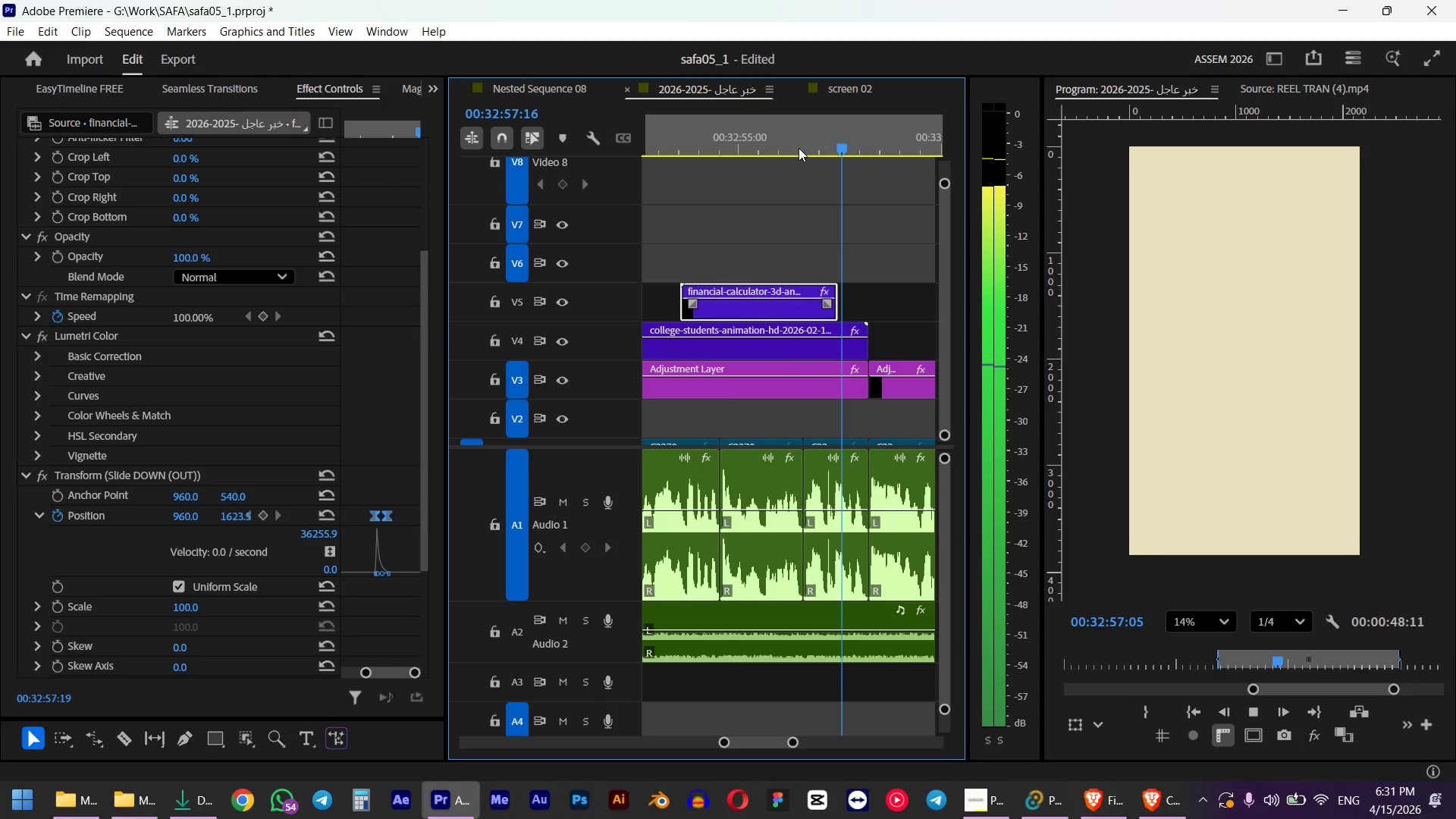 
left_click_drag(start_coordinate=[808, 149], to_coordinate=[853, 150])
 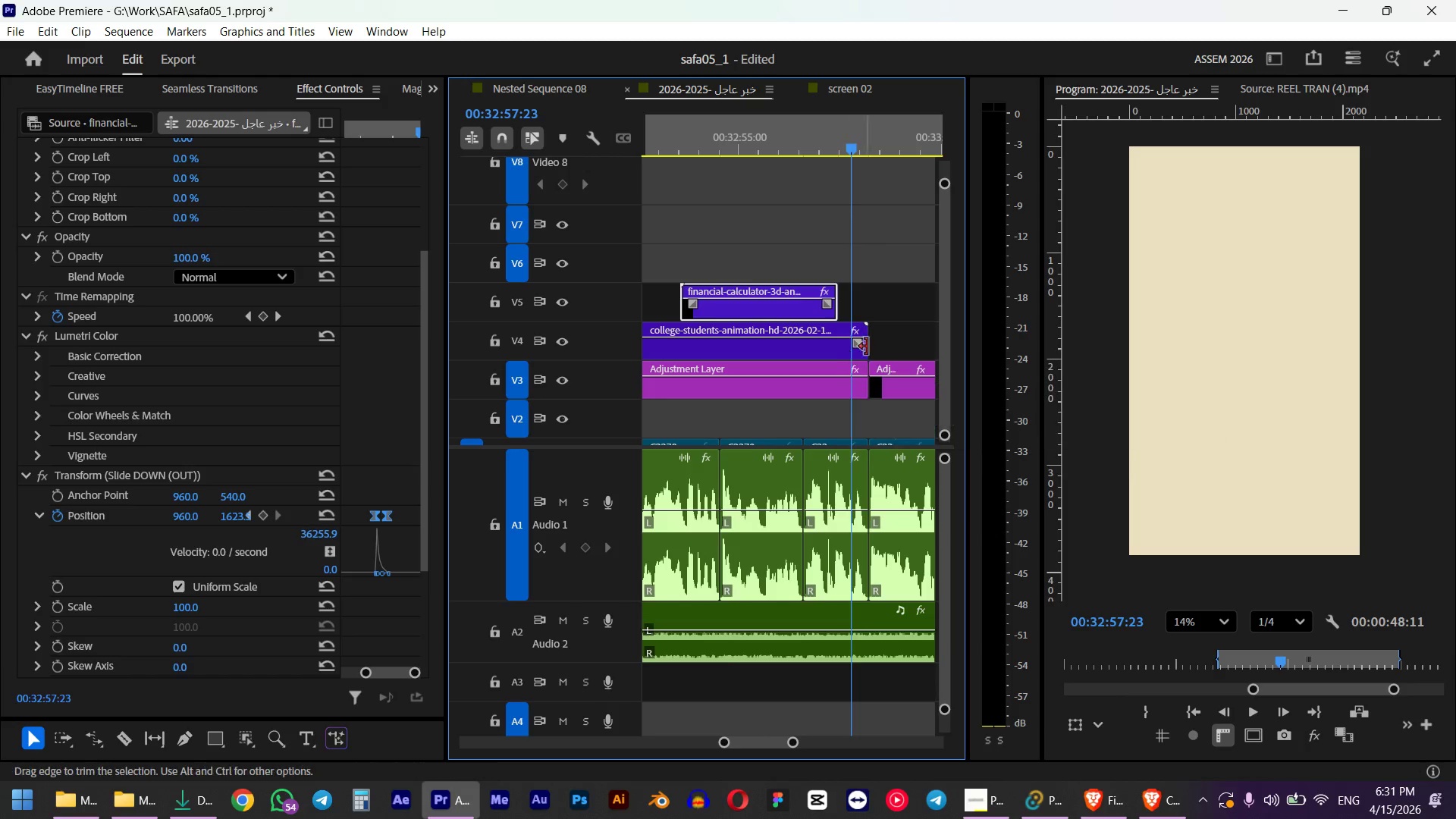 
wait(5.06)
 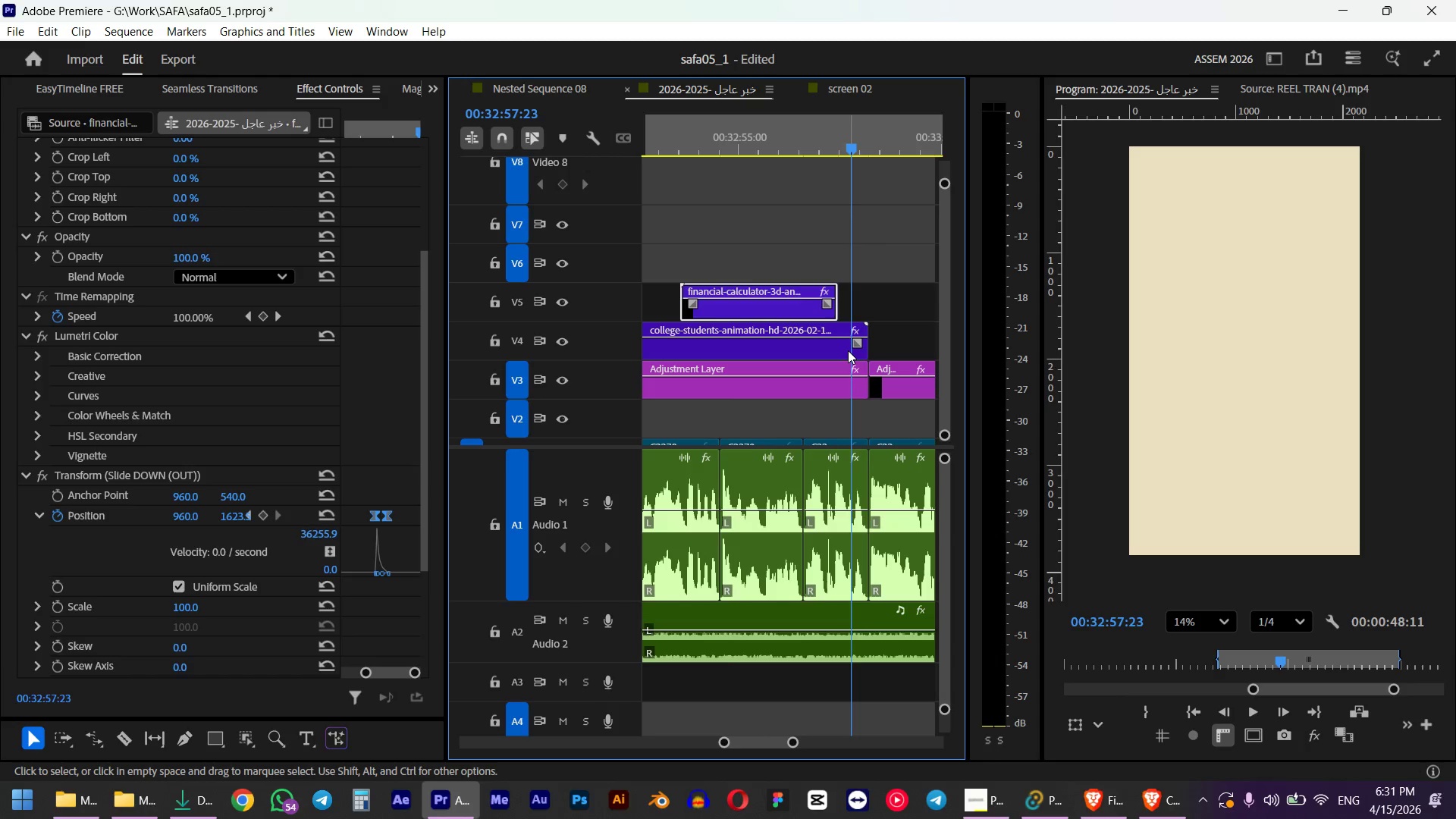 
left_click_drag(start_coordinate=[834, 147], to_coordinate=[843, 146])
 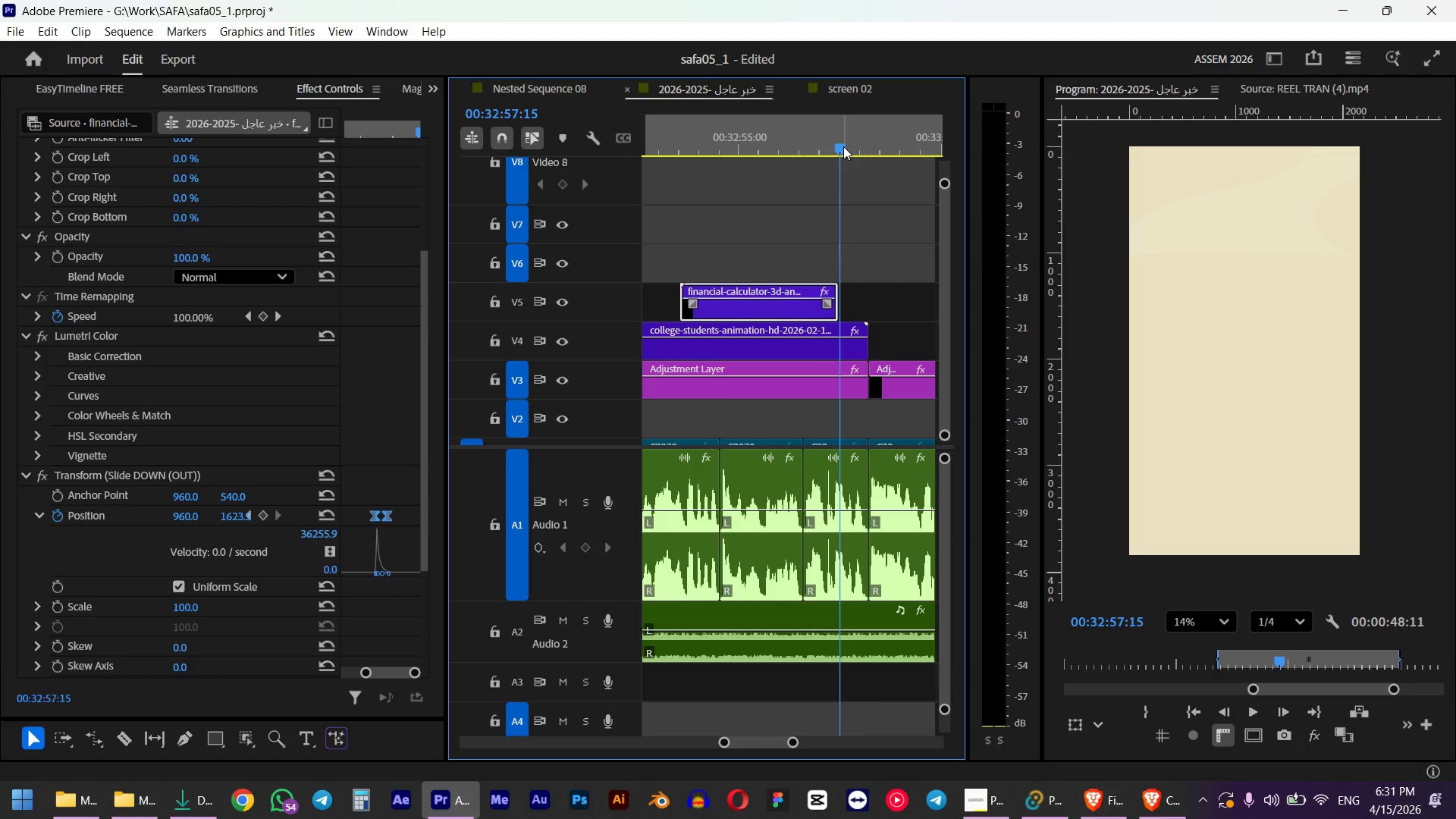 
key(Space)
 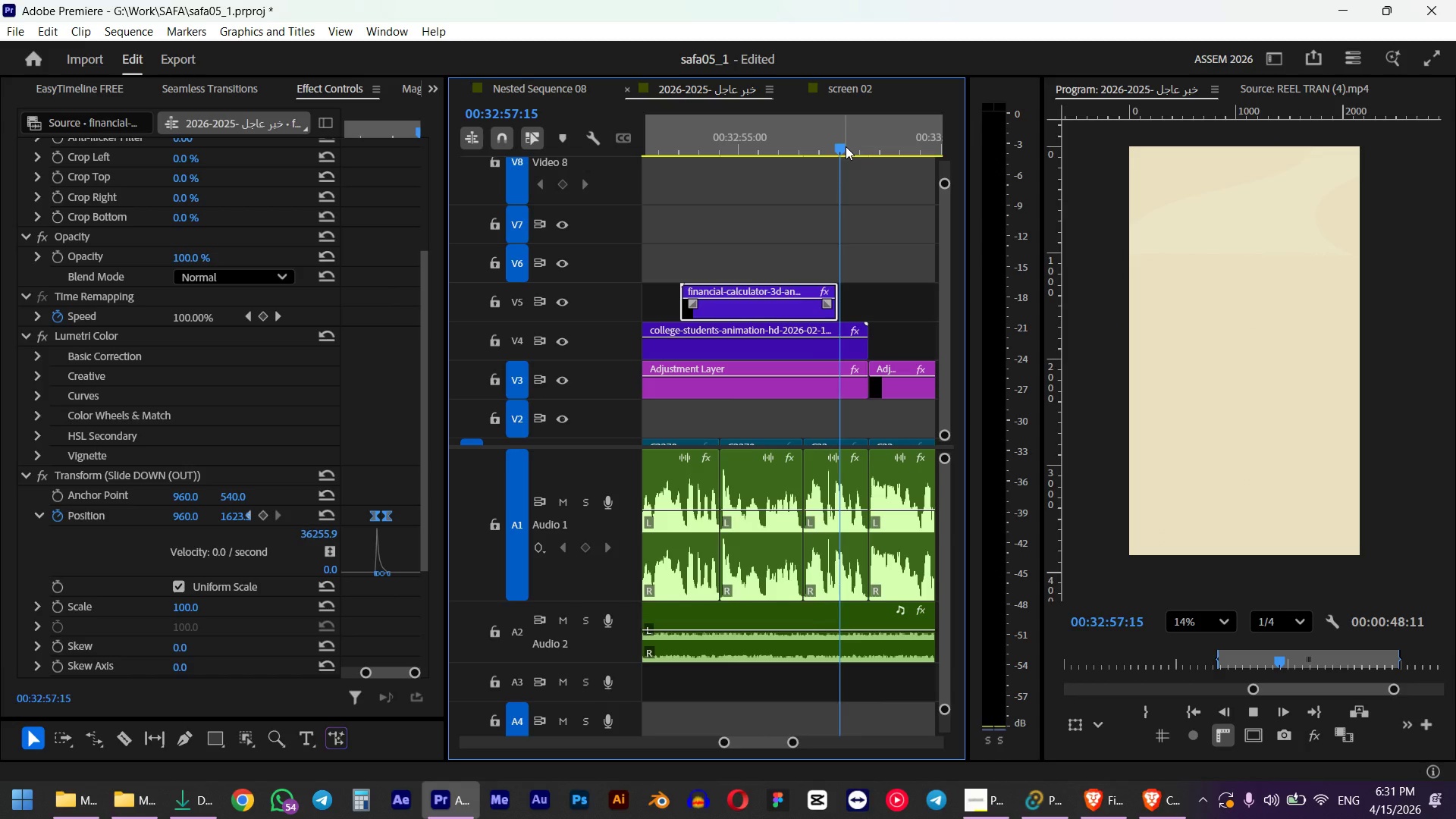 
key(Space)
 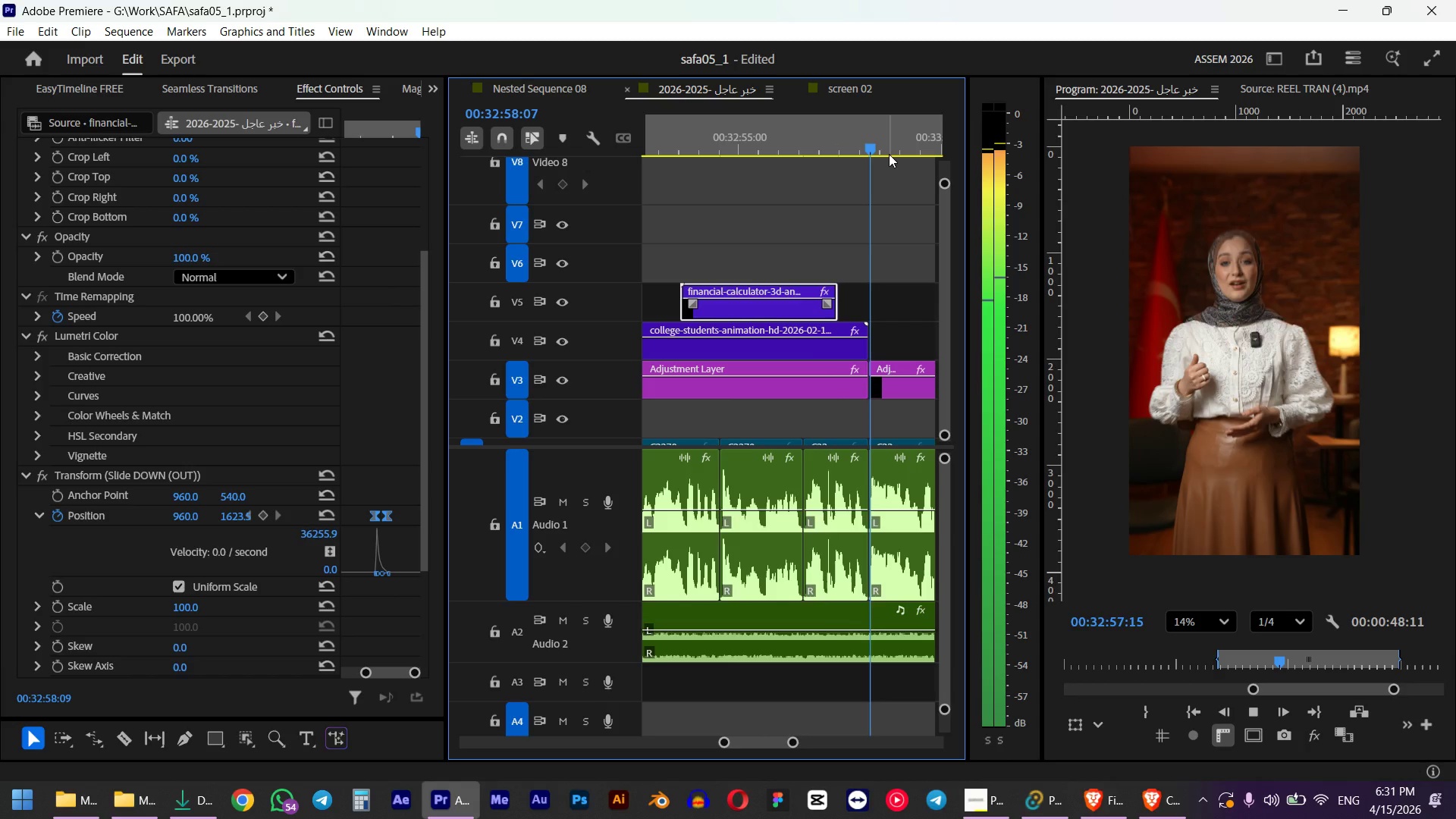 
left_click_drag(start_coordinate=[893, 137], to_coordinate=[864, 146])
 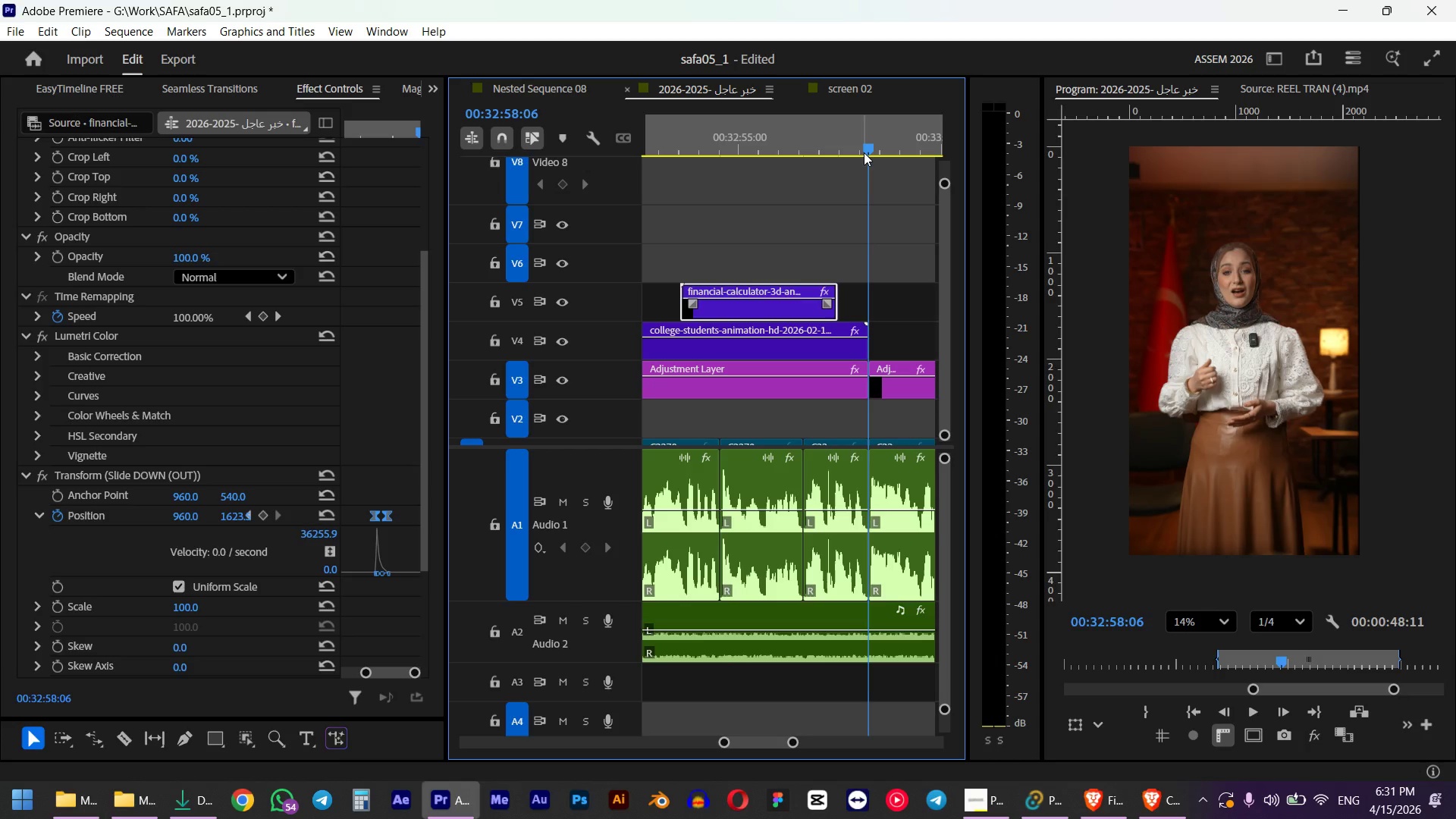 
hold_key(key=ShiftLeft, duration=0.91)
 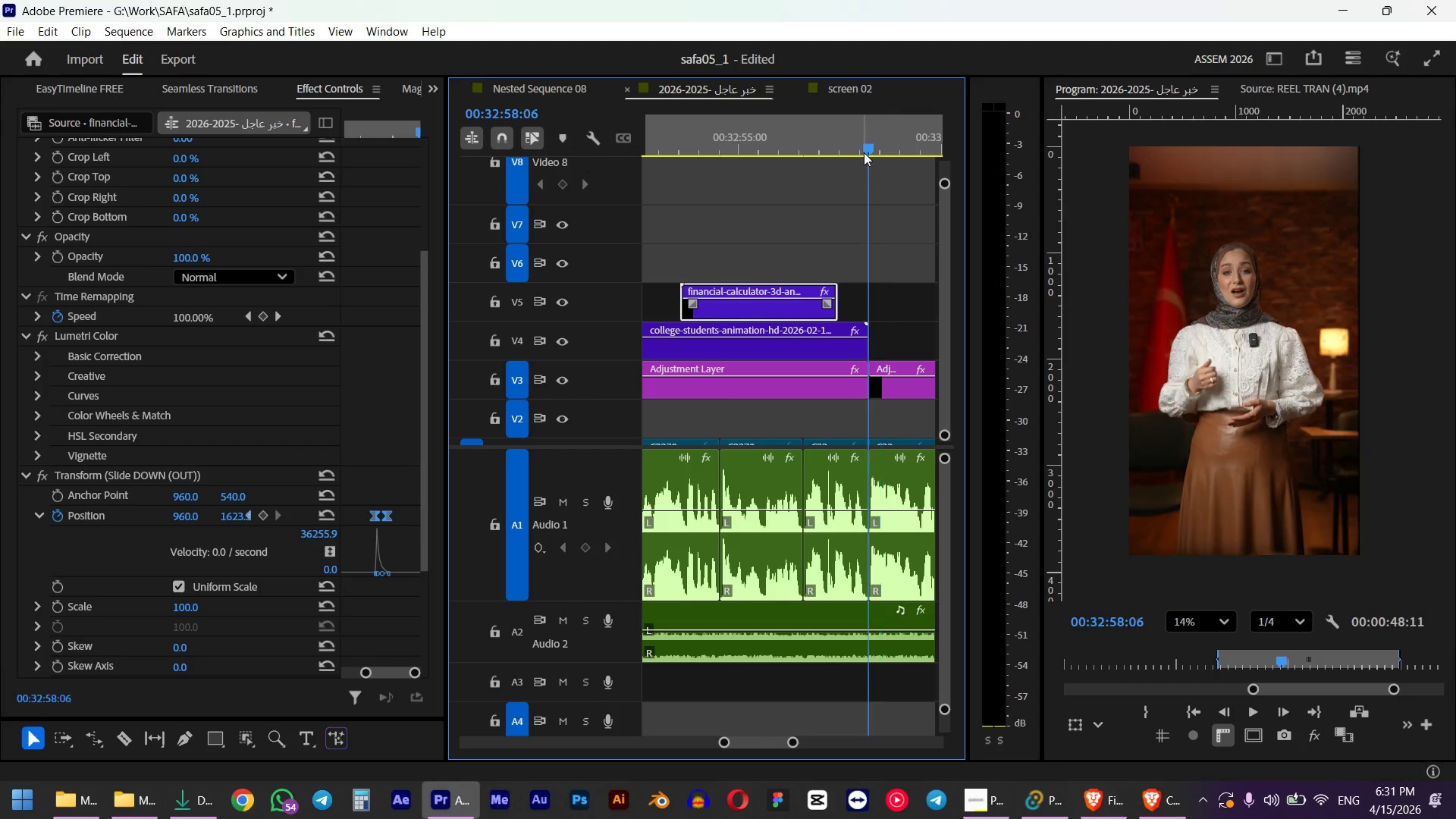 
mouse_move([842, 346])
 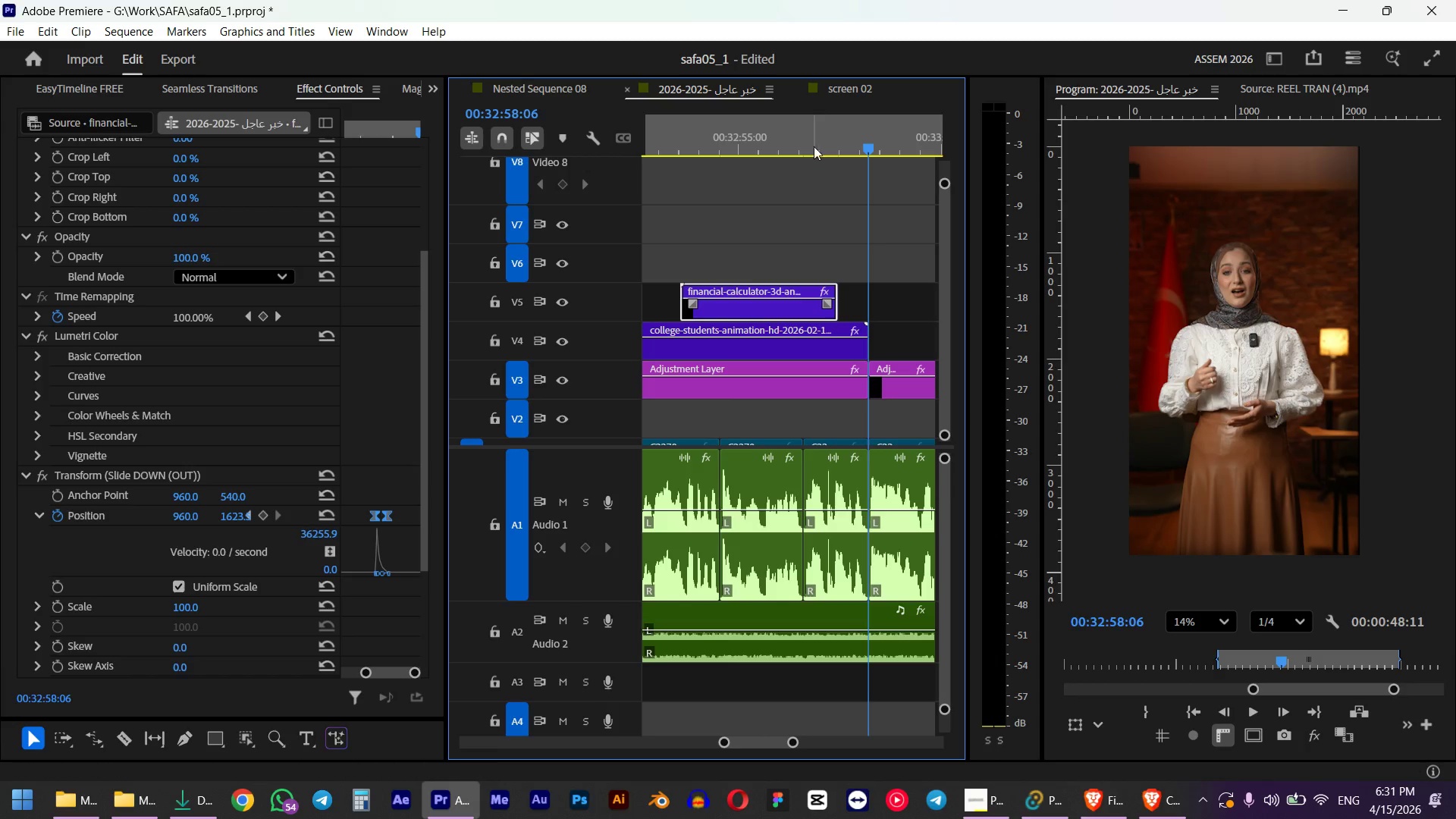 
left_click([811, 138])
 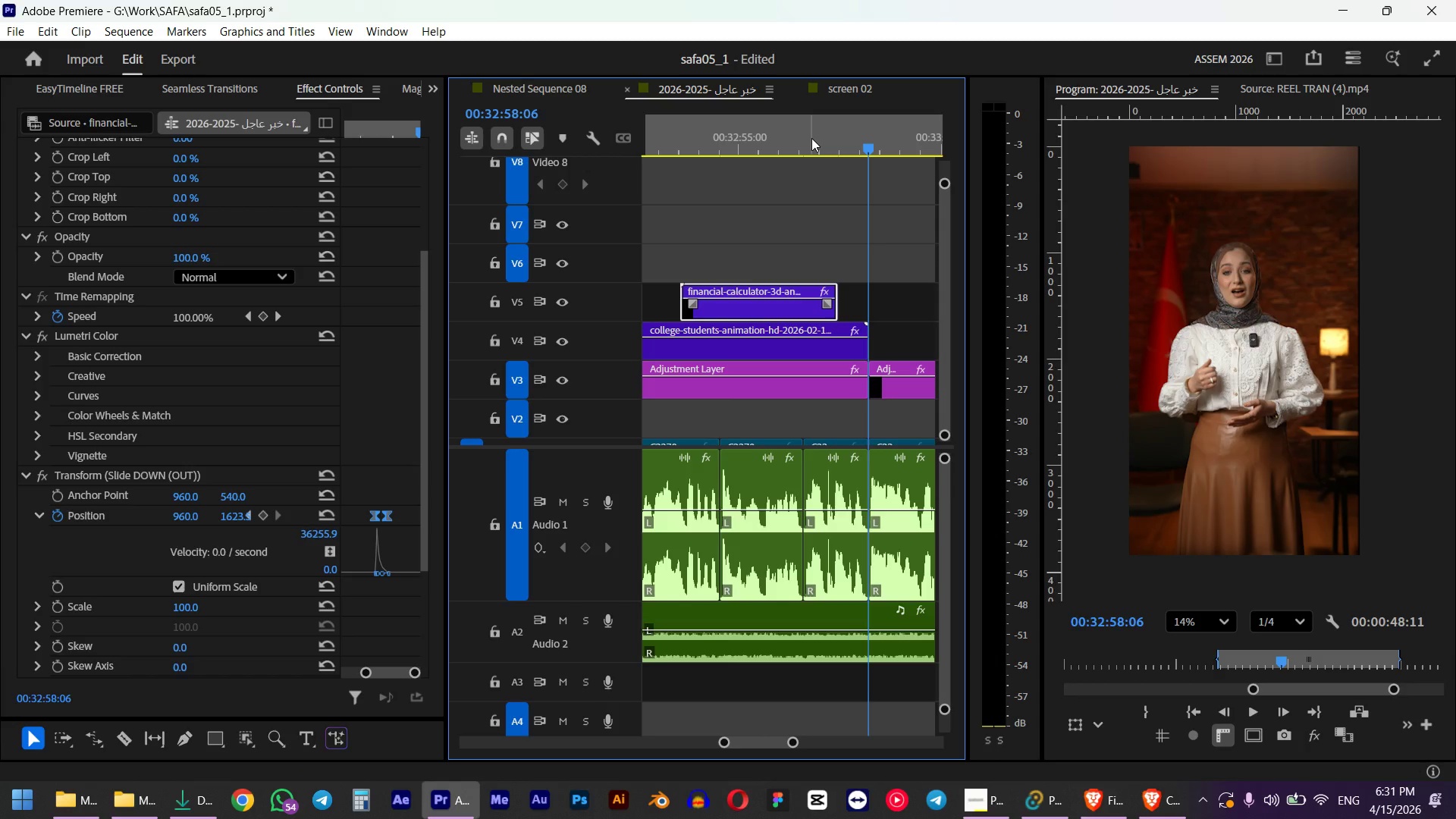 
key(Space)
 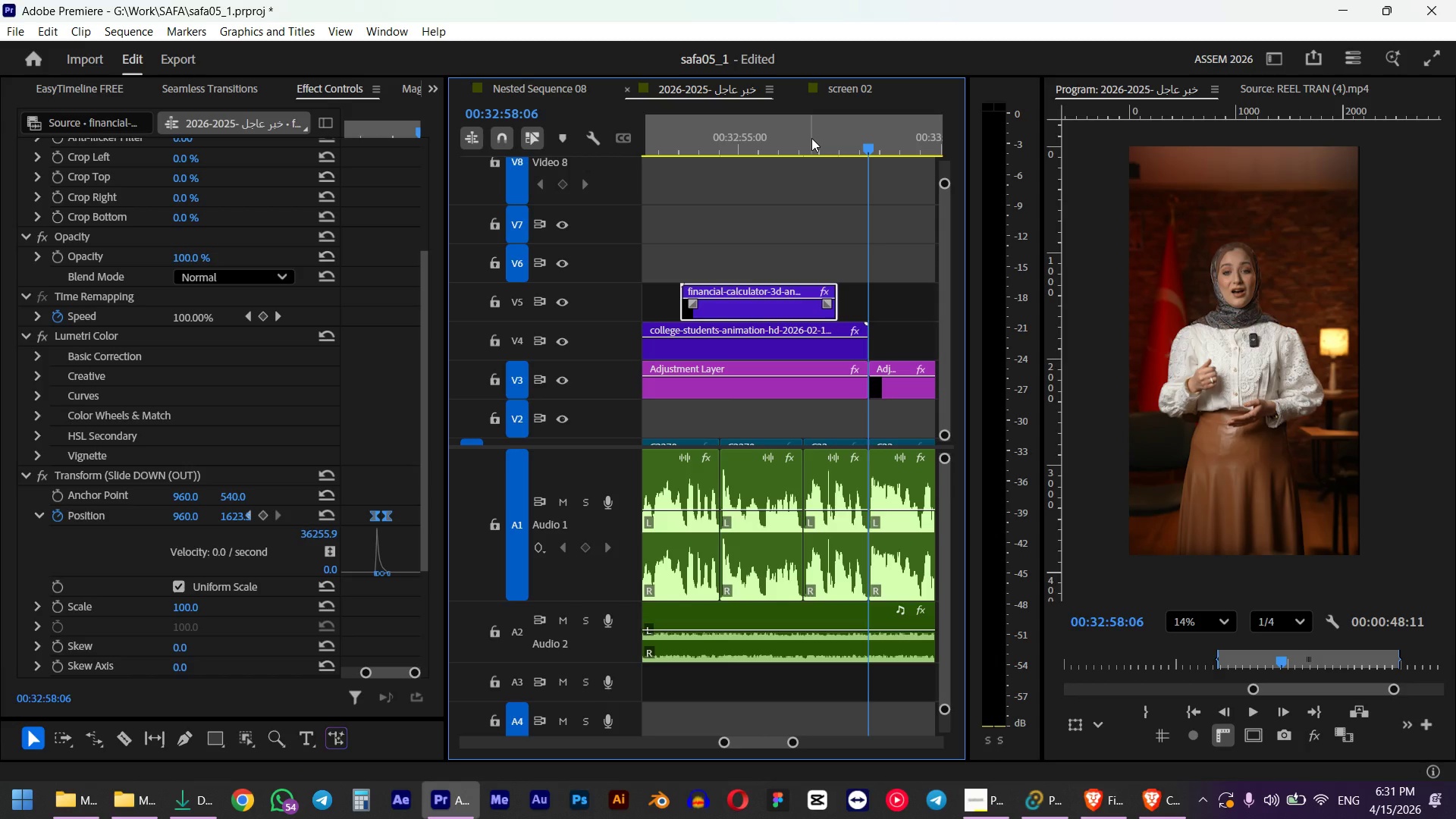 
key(Space)
 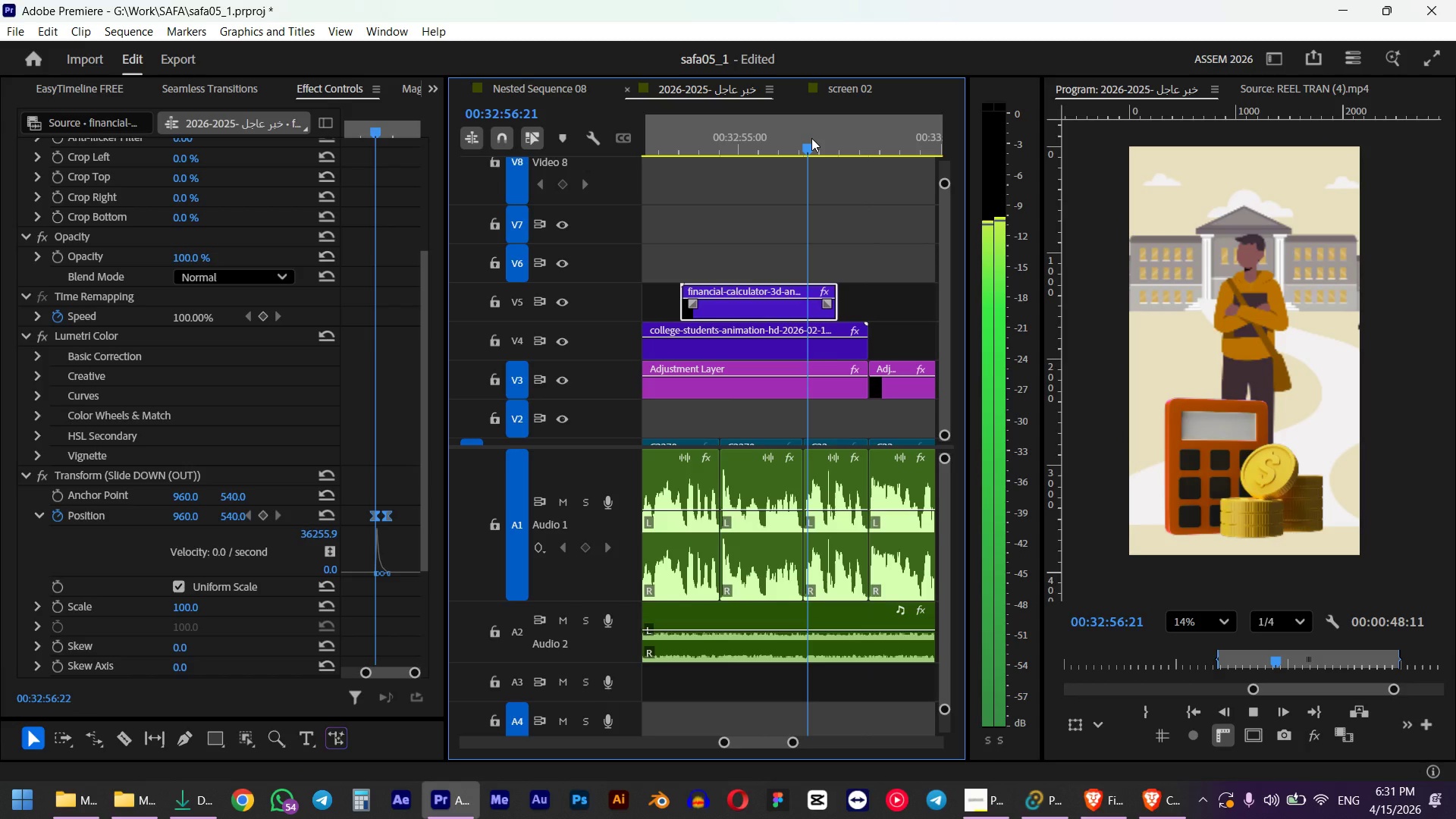 
left_click_drag(start_coordinate=[857, 143], to_coordinate=[874, 143])
 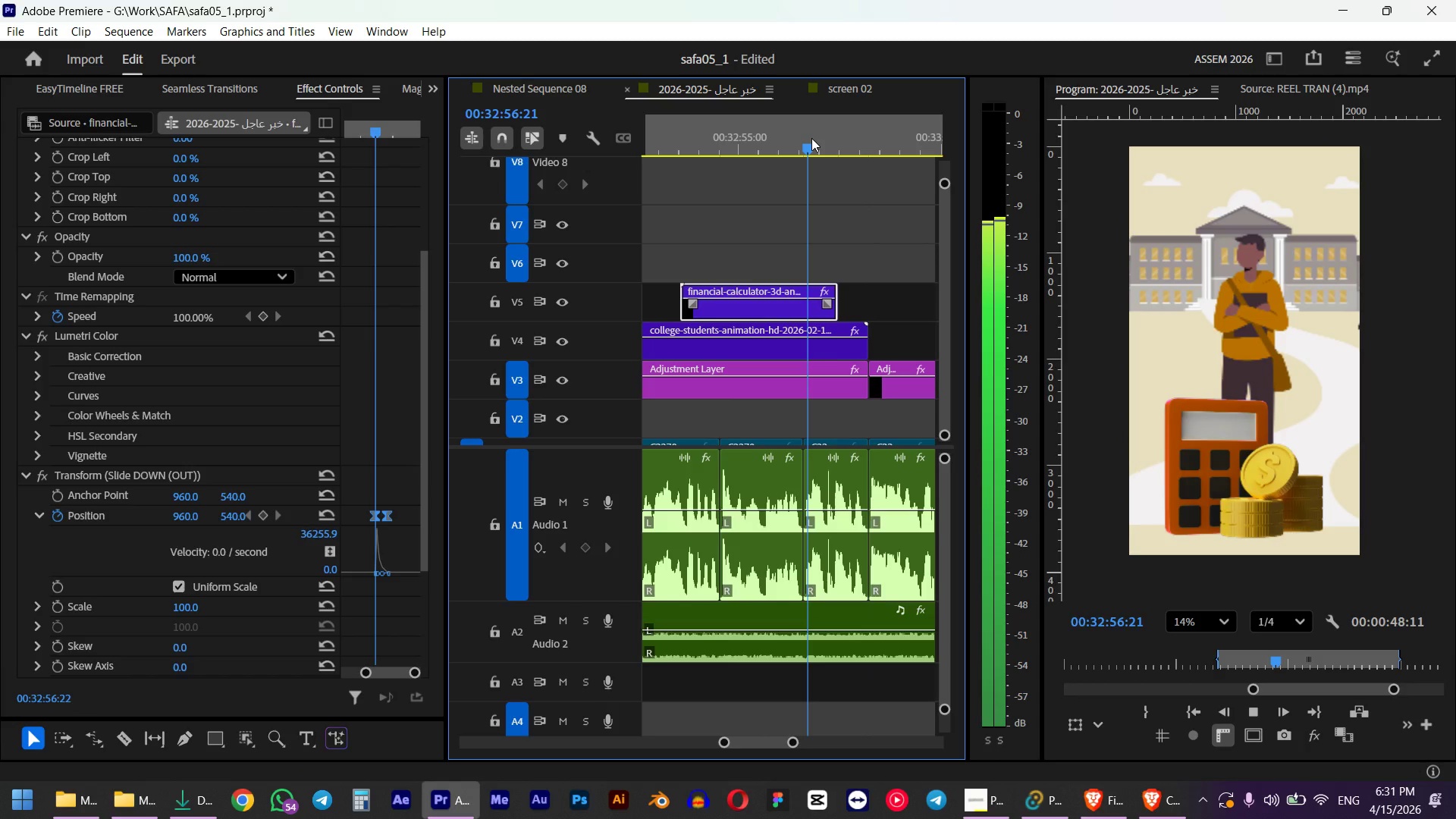 
hold_key(key=ShiftLeft, duration=0.48)
 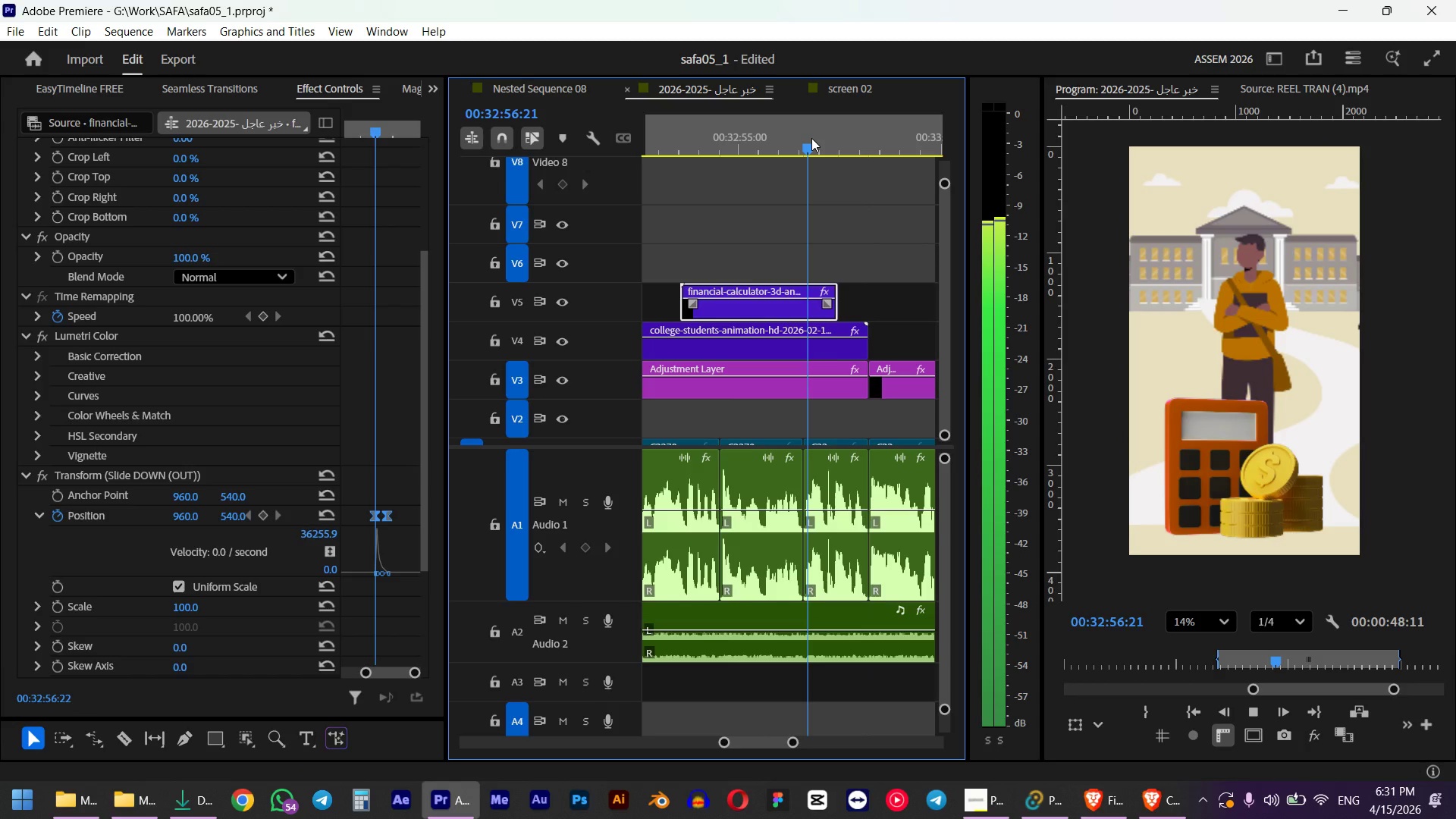 
hold_key(key=AltLeft, duration=0.98)
 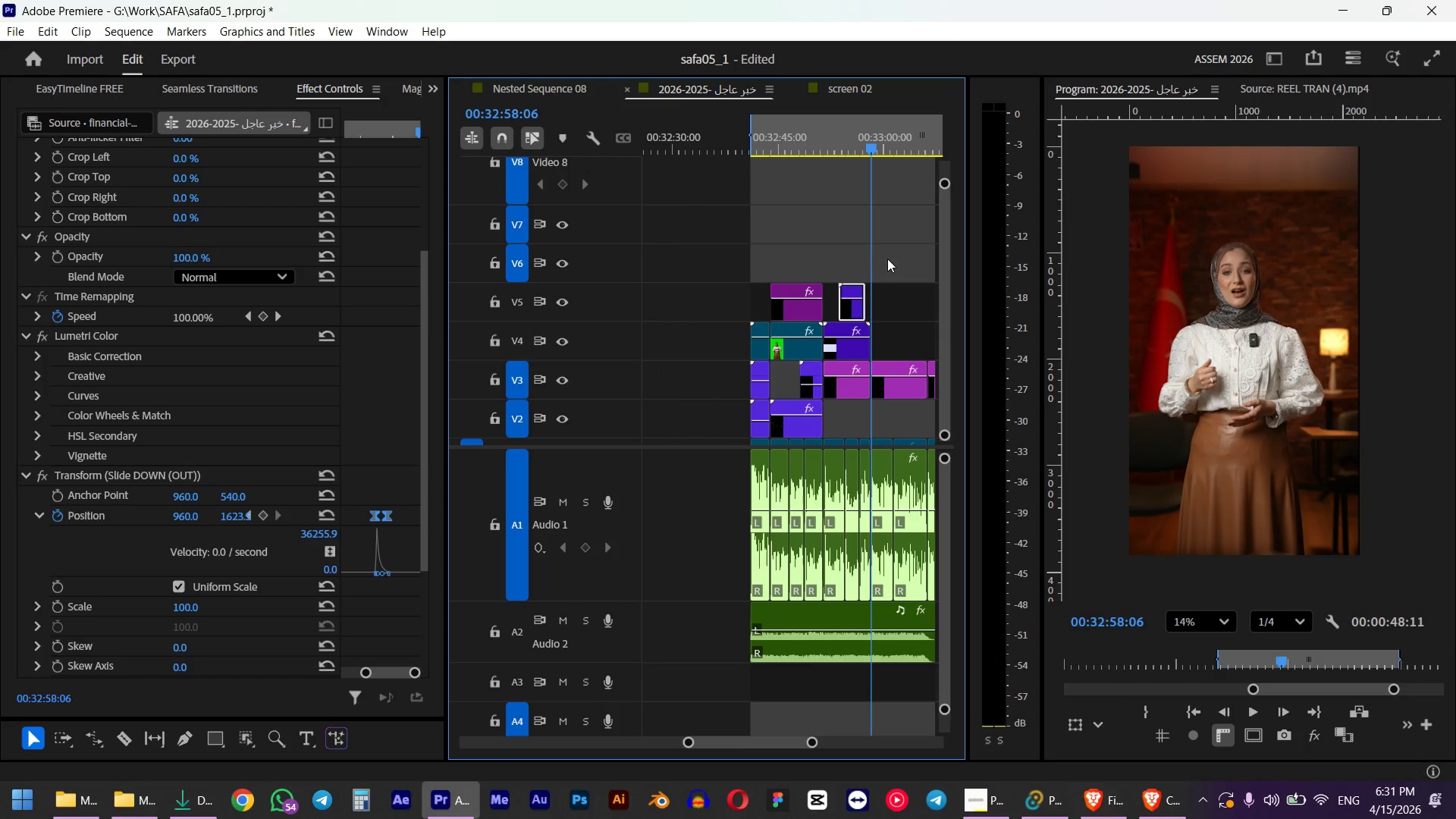 
hold_key(key=AltLeft, duration=0.41)
 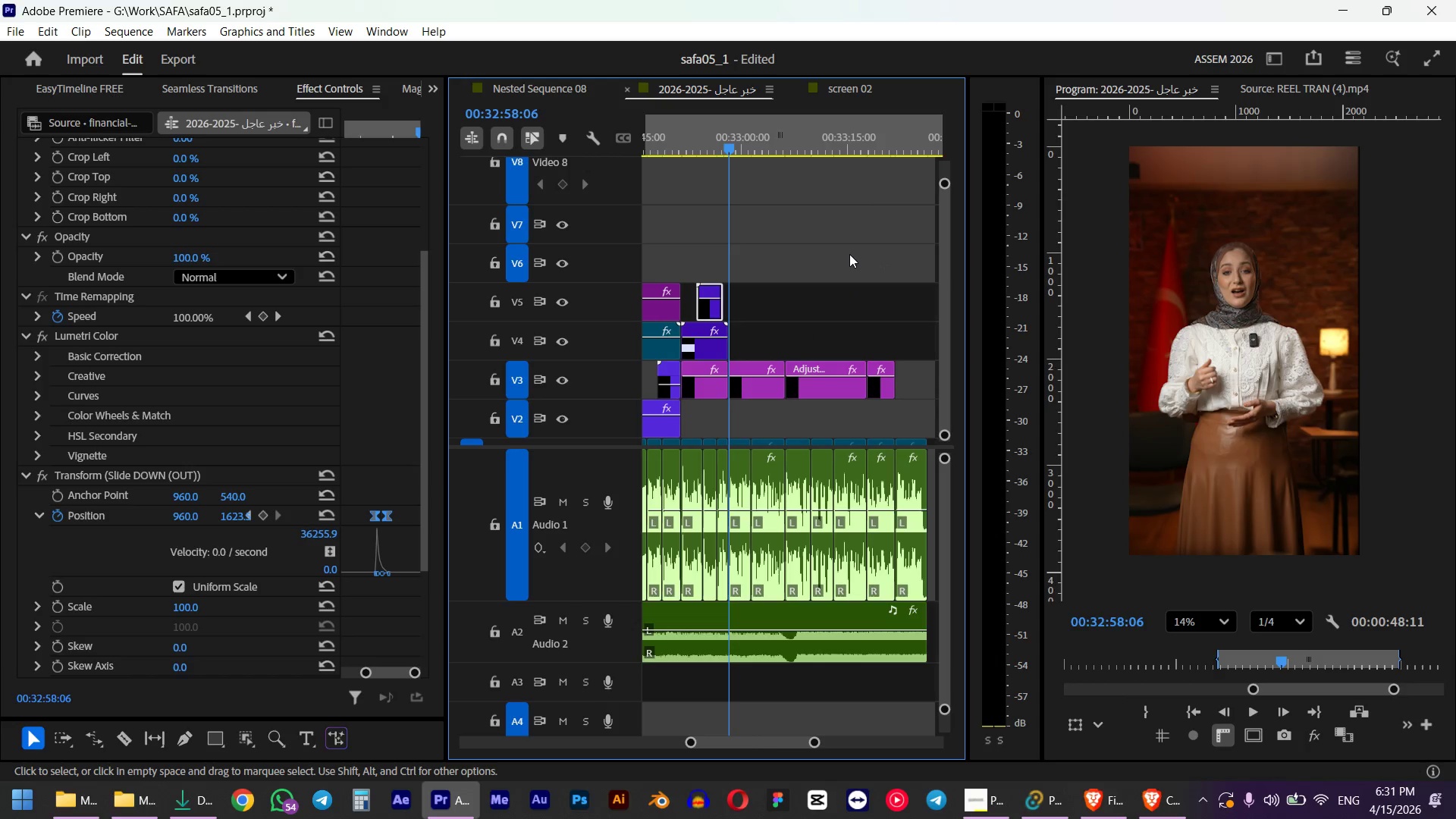 
hold_key(key=AltLeft, duration=0.38)
 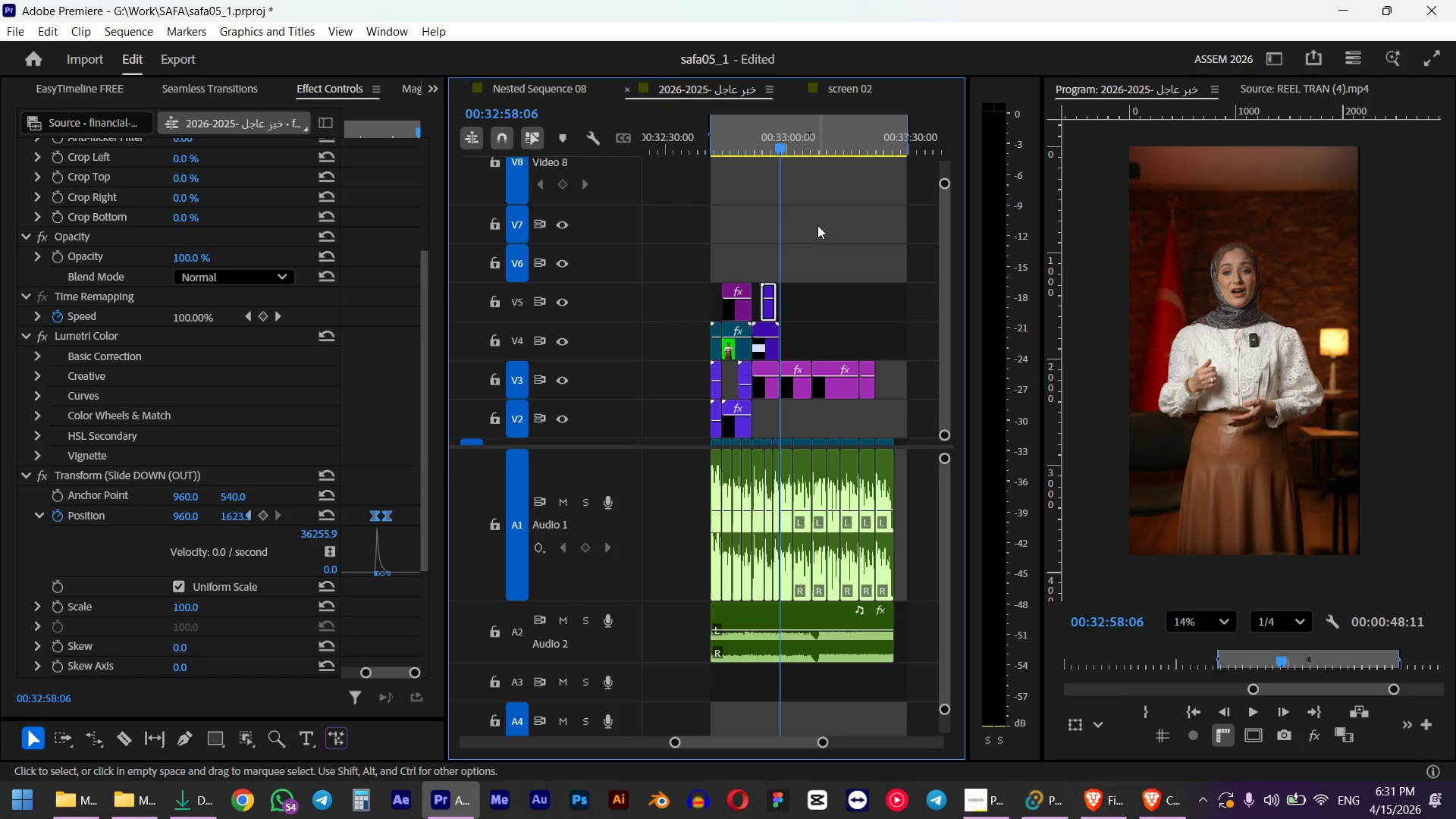 
scroll: coordinate [855, 256], scroll_direction: down, amount: 20.0
 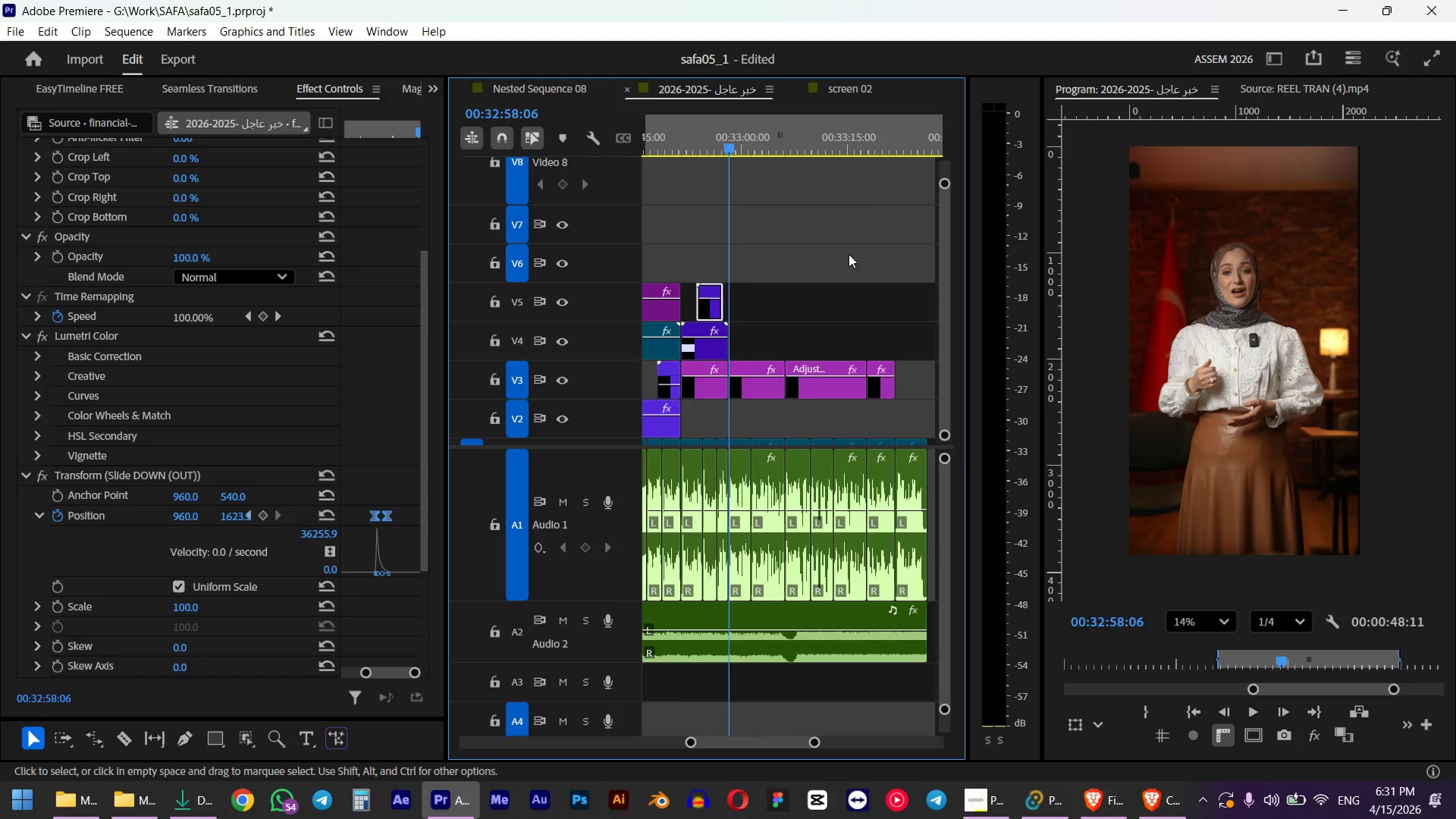 
hold_key(key=ControlLeft, duration=4.66)
 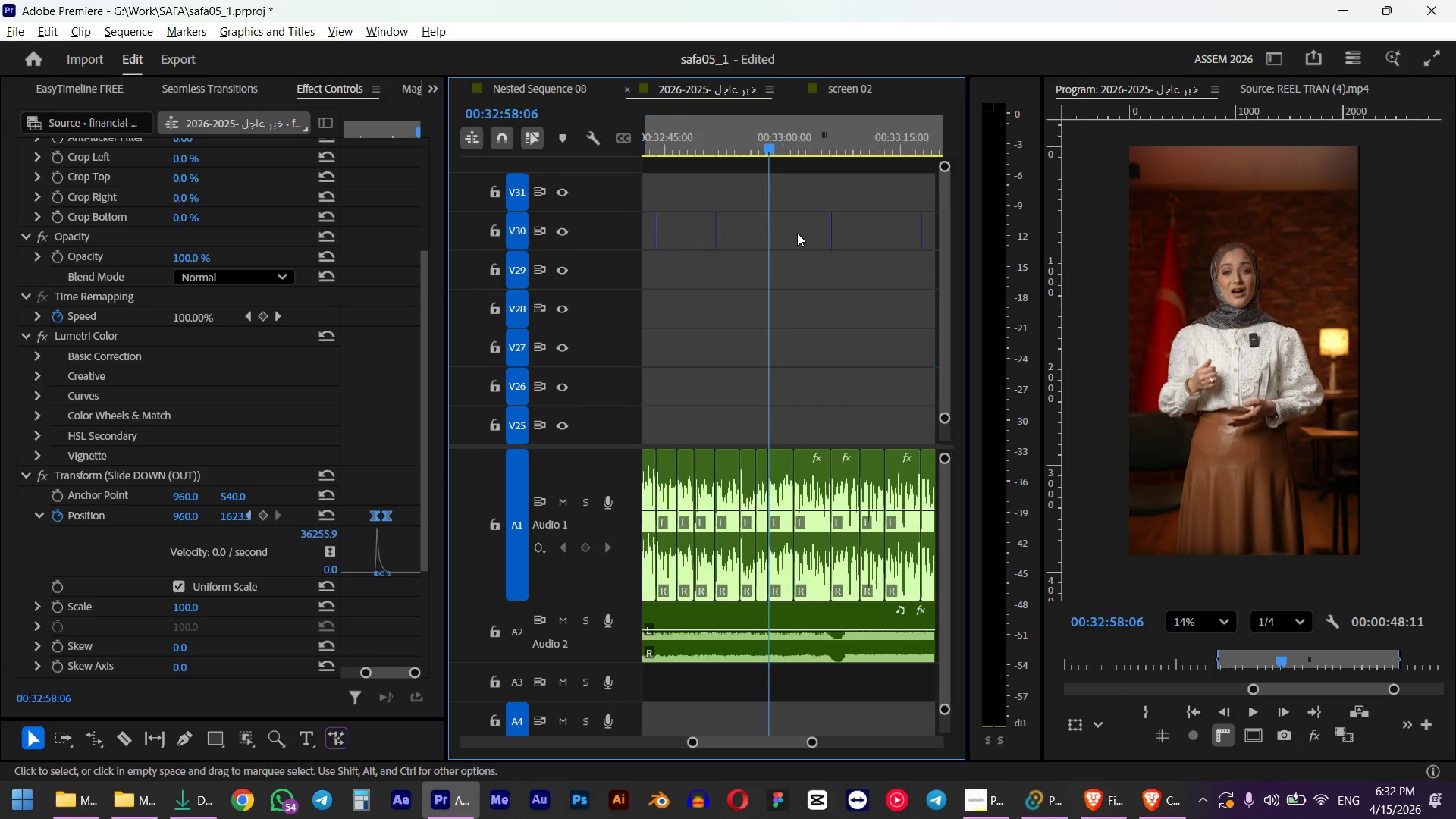 
scroll: coordinate [849, 254], scroll_direction: down, amount: 5.0
 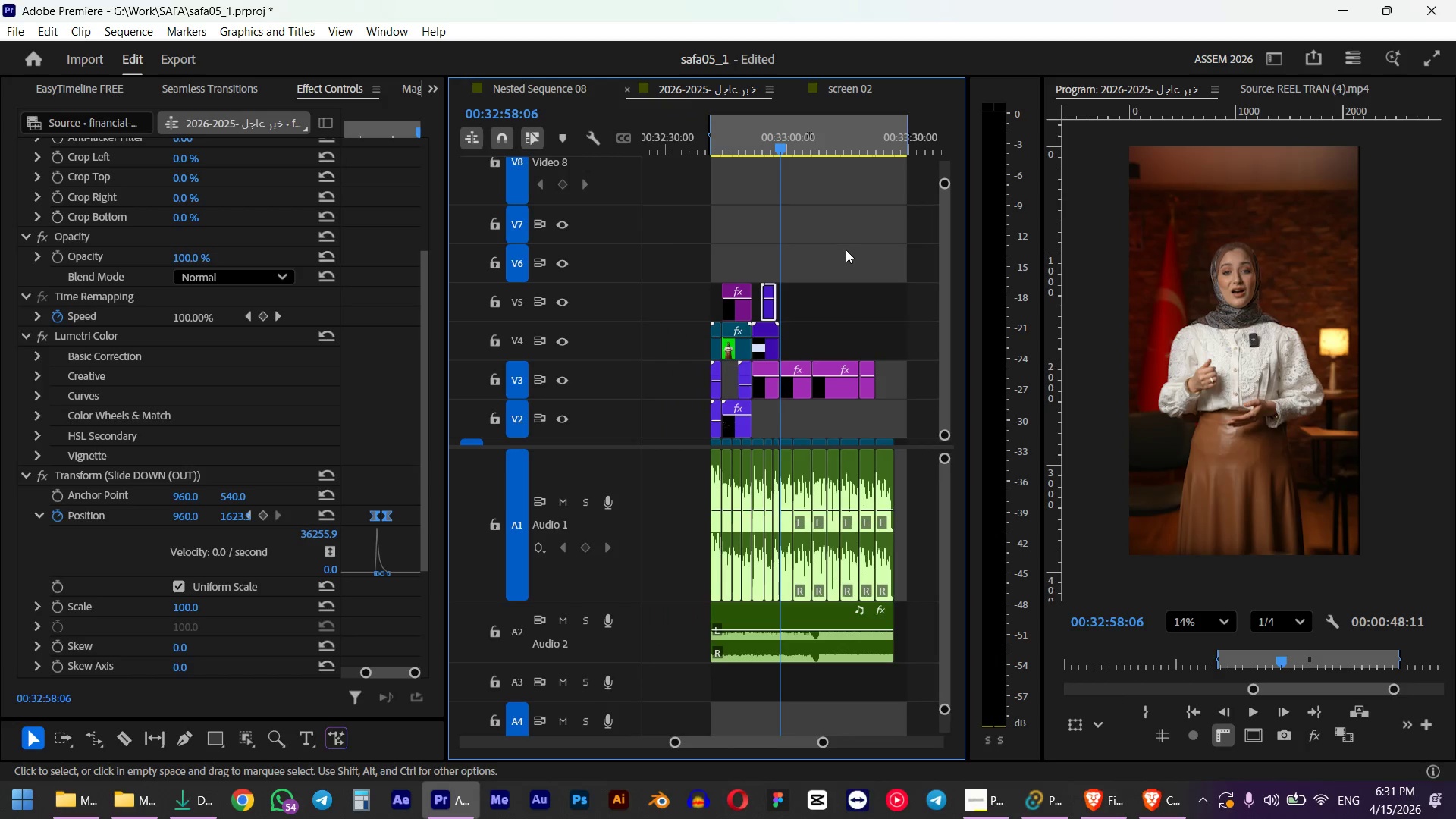 
hold_key(key=AltLeft, duration=0.8)
scroll: coordinate [797, 233], scroll_direction: up, amount: 77.0
 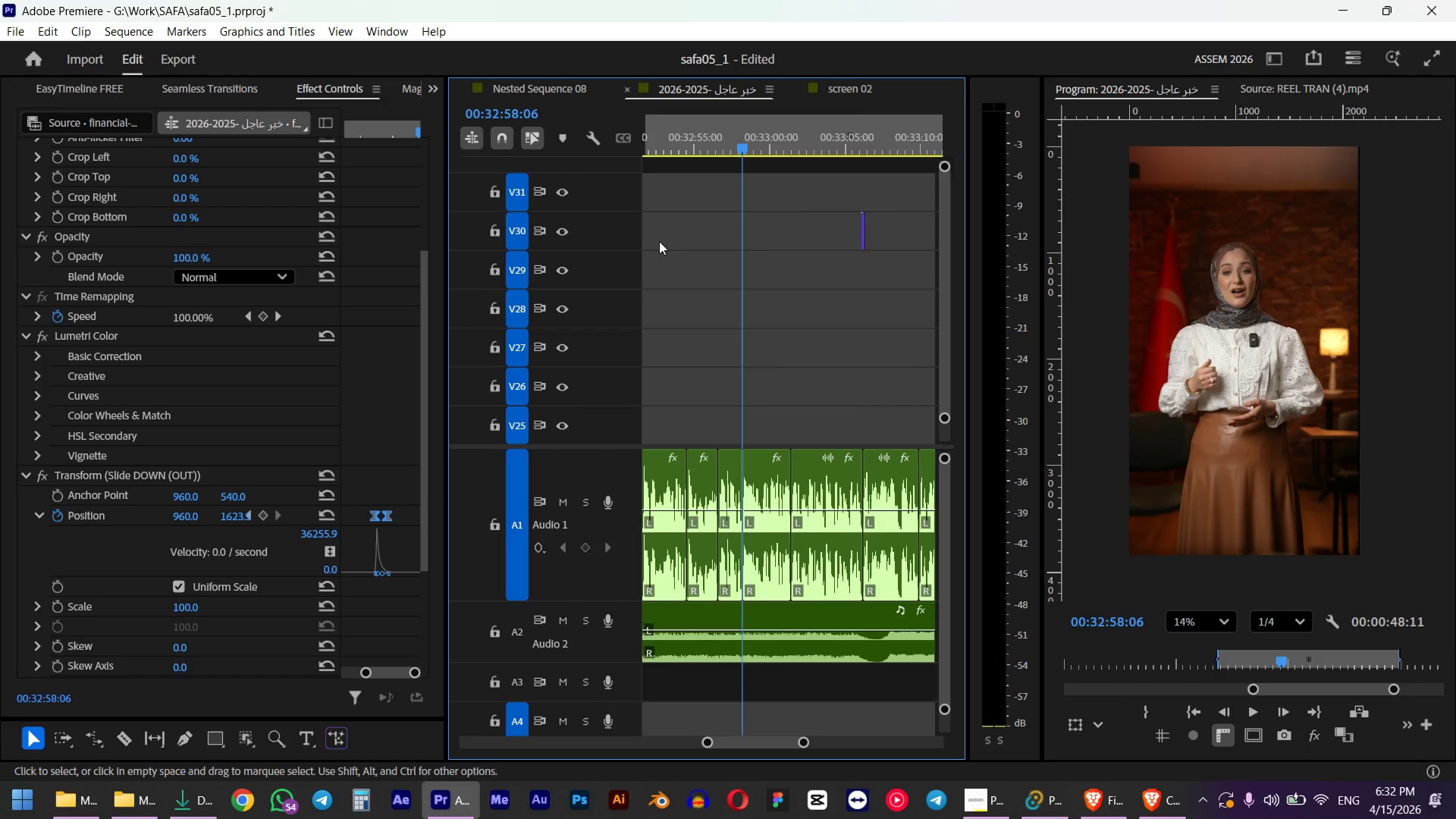 
left_click([863, 244])
 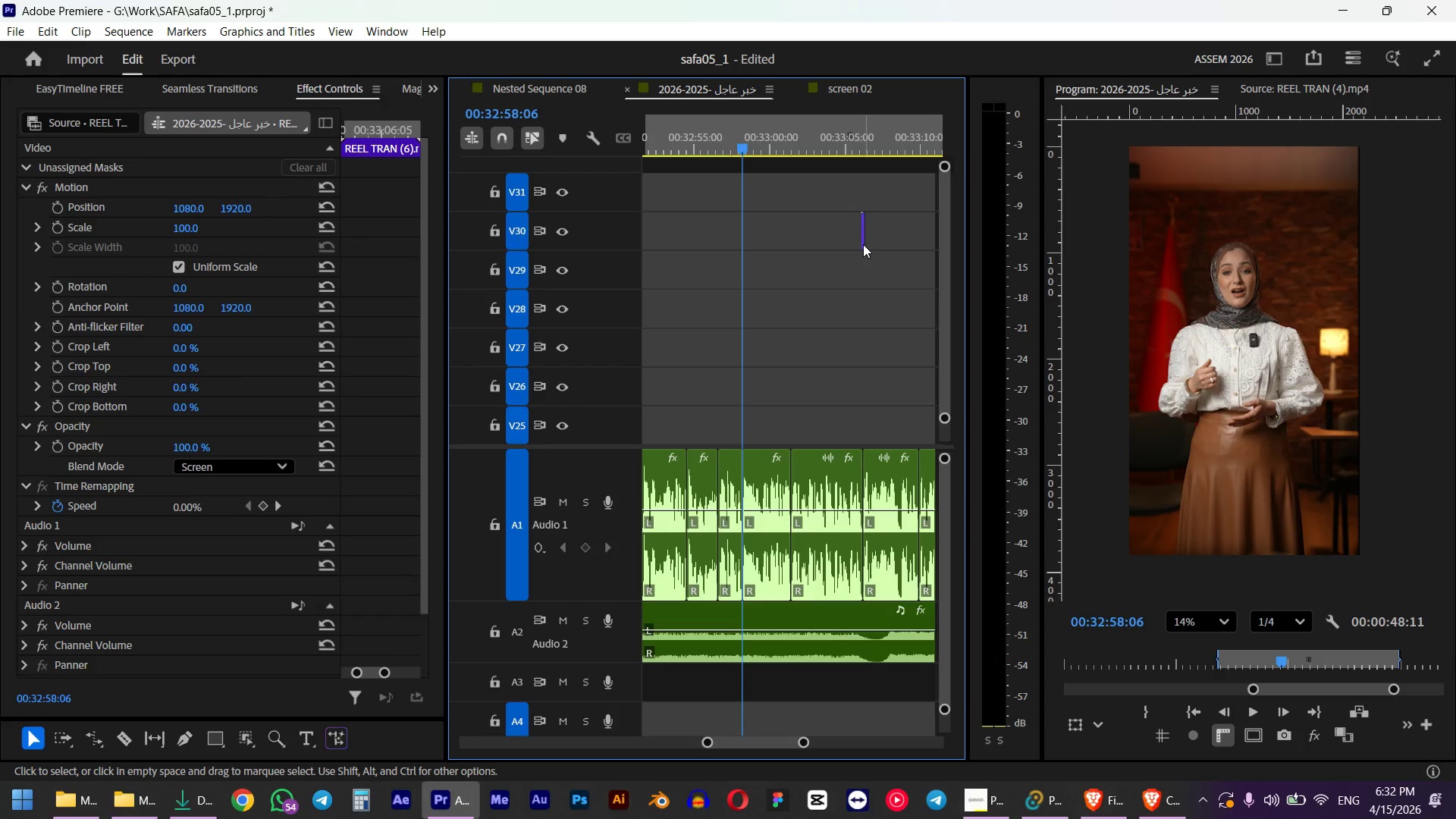 
hold_key(key=AltLeft, duration=1.83)
left_click_drag(start_coordinate=[863, 244], to_coordinate=[742, 234])
 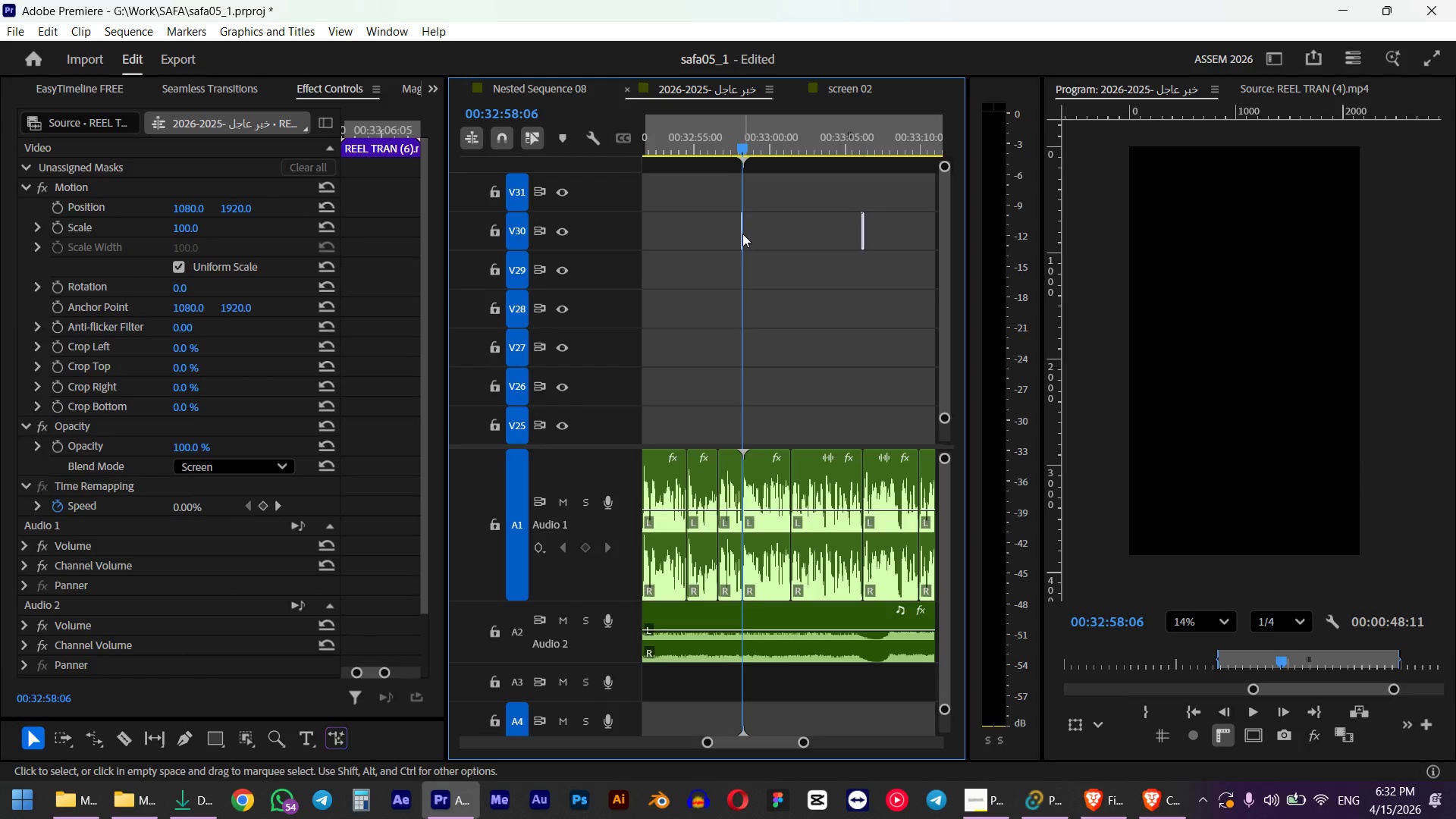 
hold_key(key=AltLeft, duration=1.91)
scroll: coordinate [835, 261], scroll_direction: up, amount: 25.0
 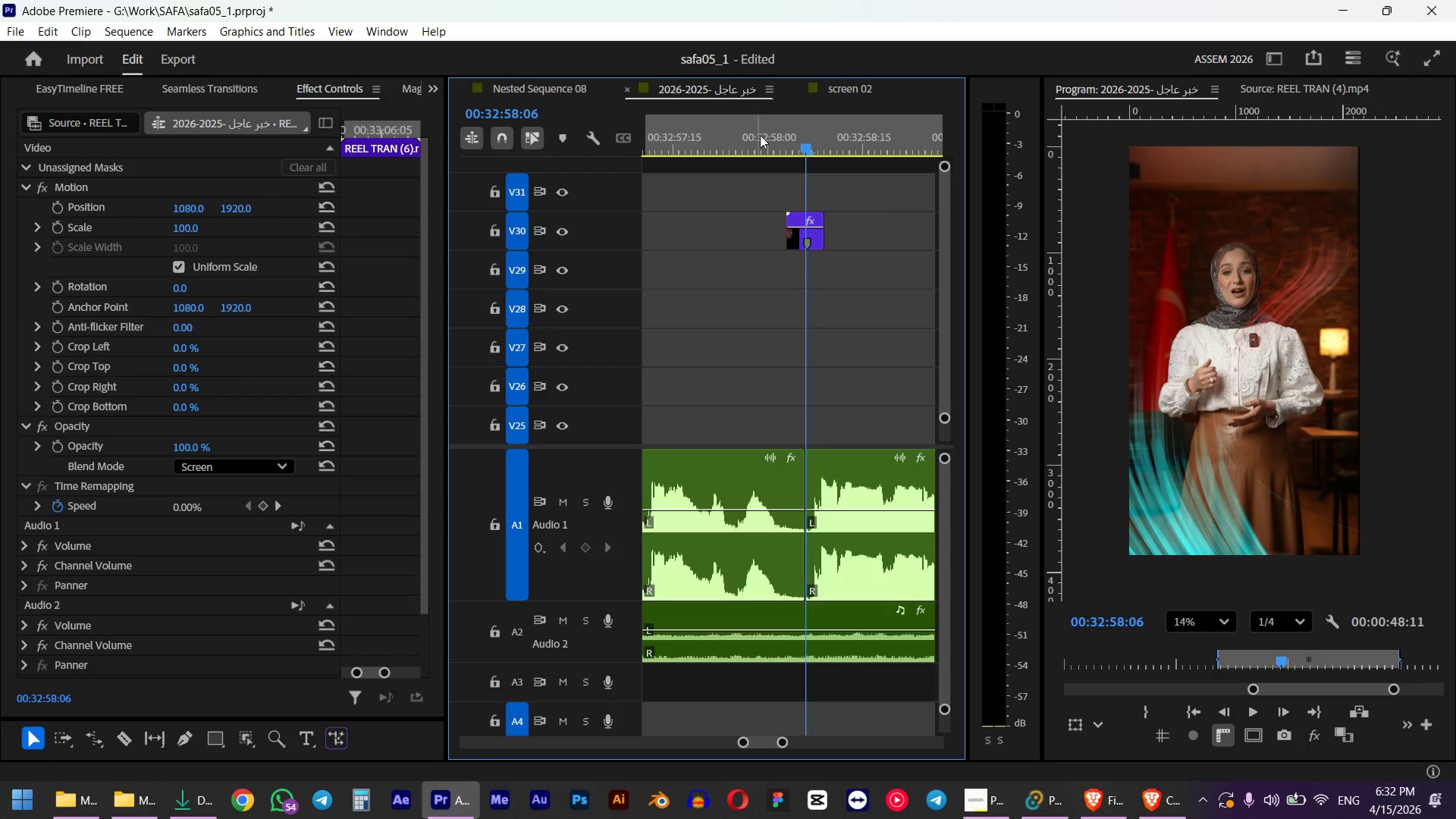 
left_click([760, 135])
 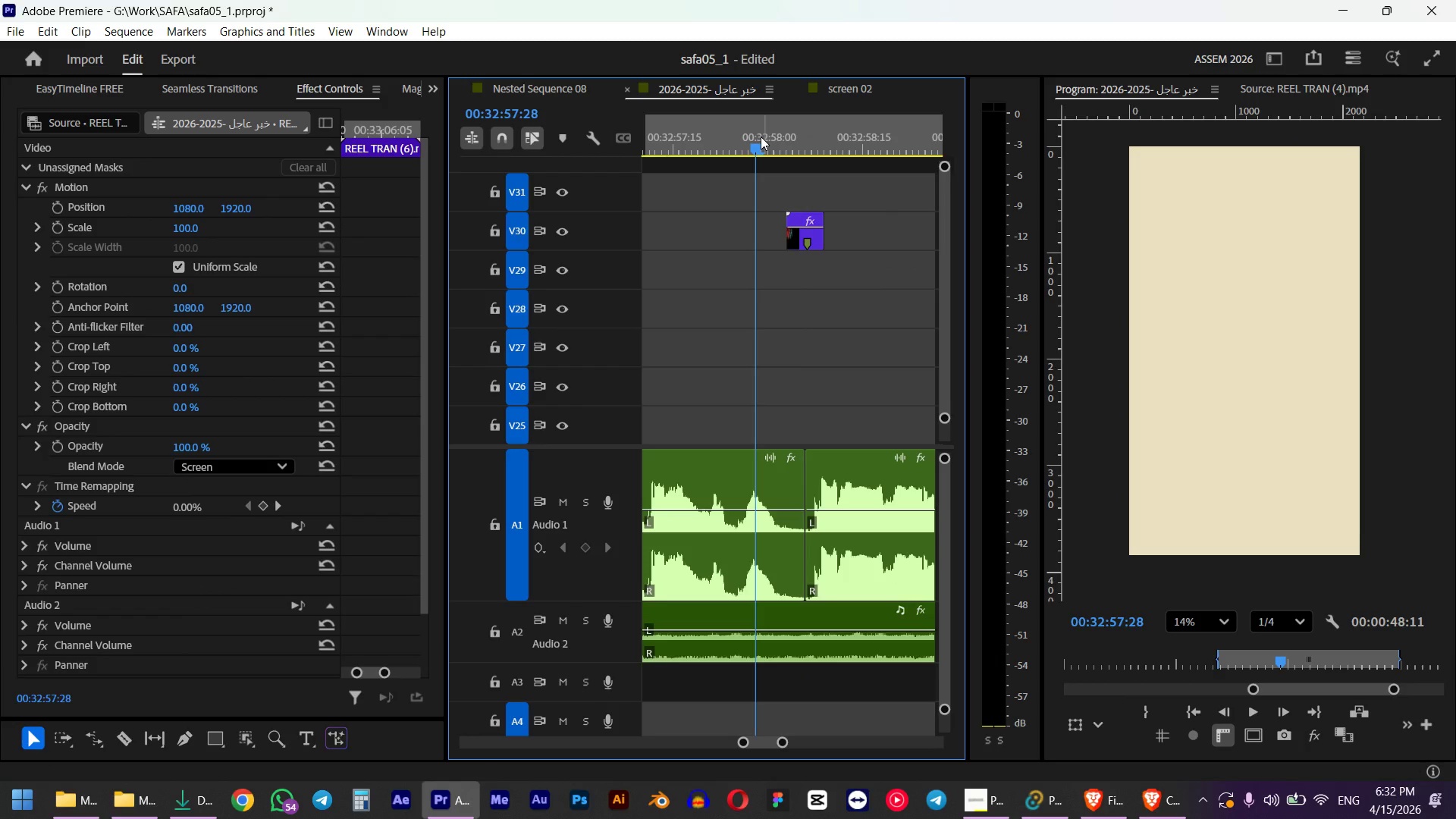 
key(Space)
 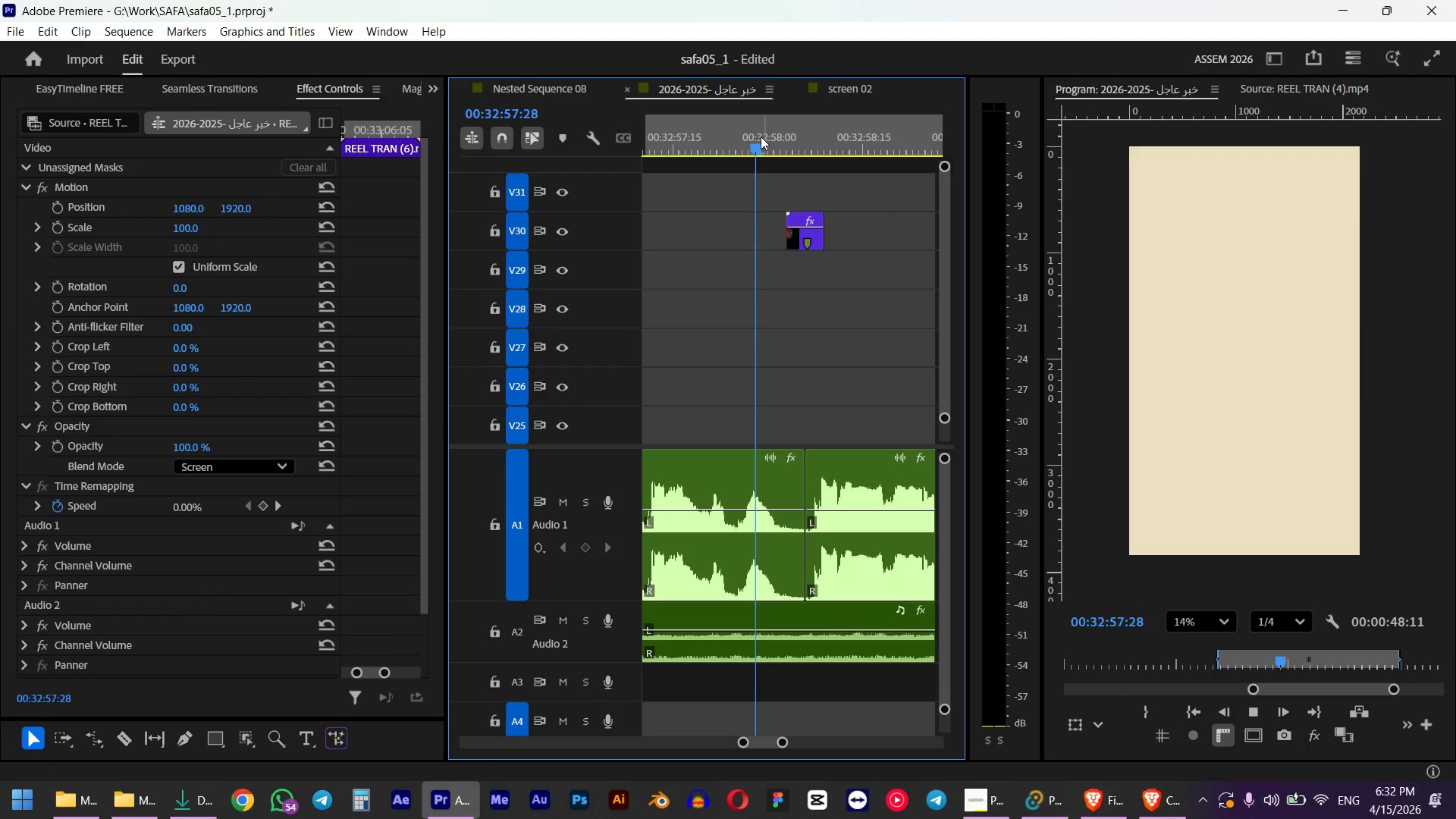 
hold_key(key=AltLeft, duration=1.62)
scroll: coordinate [814, 241], scroll_direction: down, amount: 9.0
 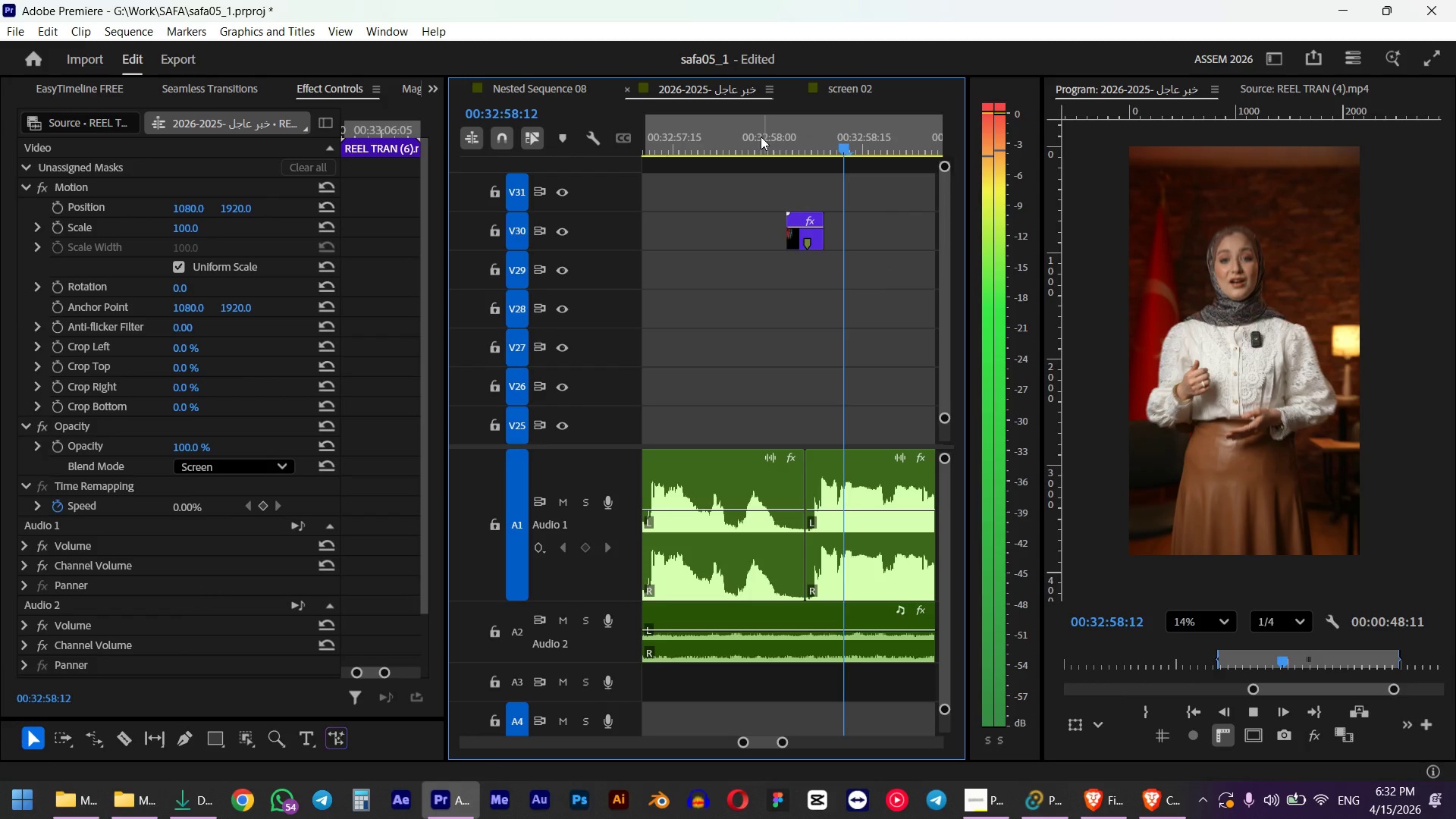 
key(Space)
 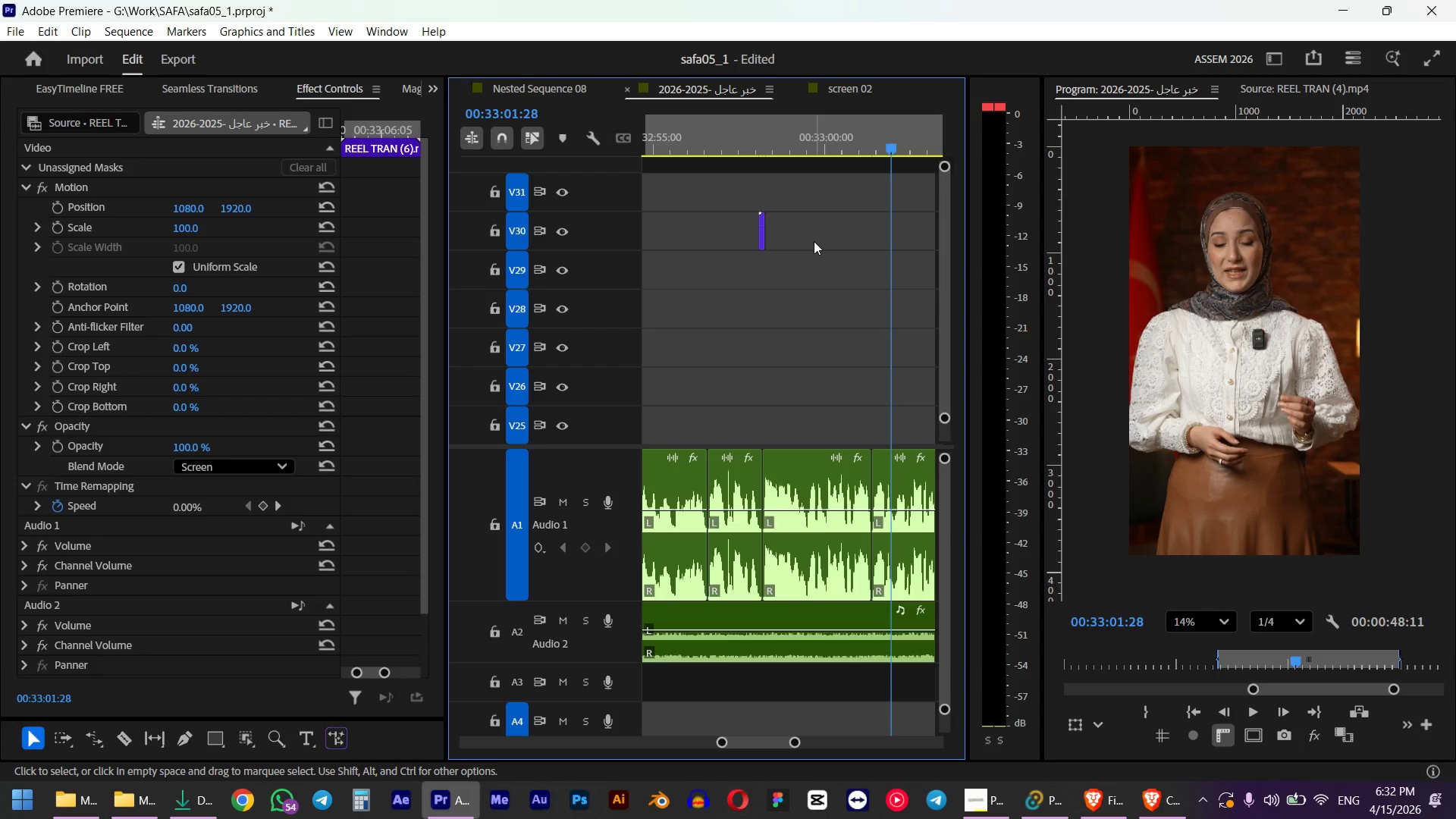 
key(Space)
 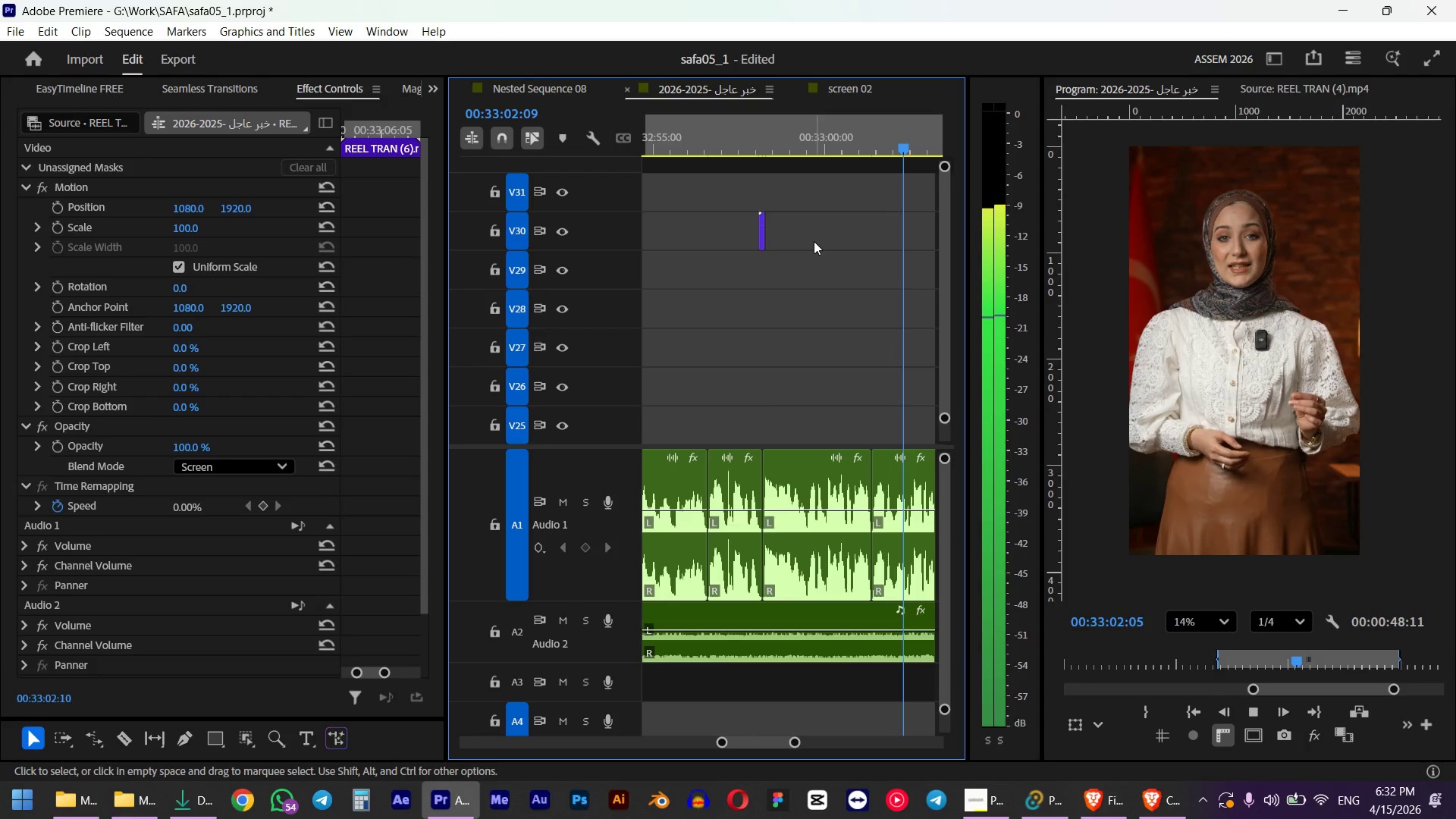 
hold_key(key=AltLeft, duration=0.75)
scroll: coordinate [818, 258], scroll_direction: down, amount: 6.0
 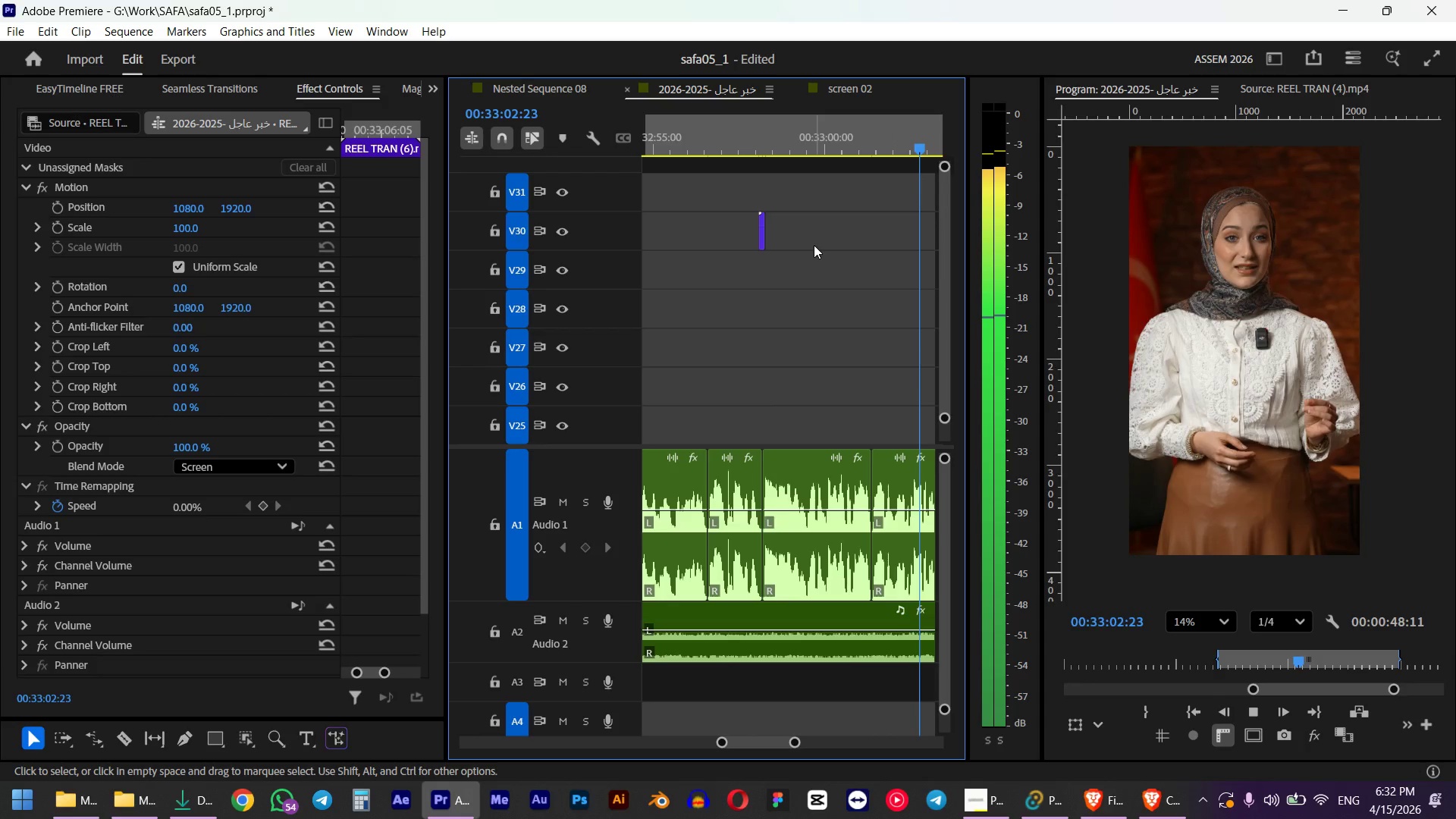 
key(Space)
 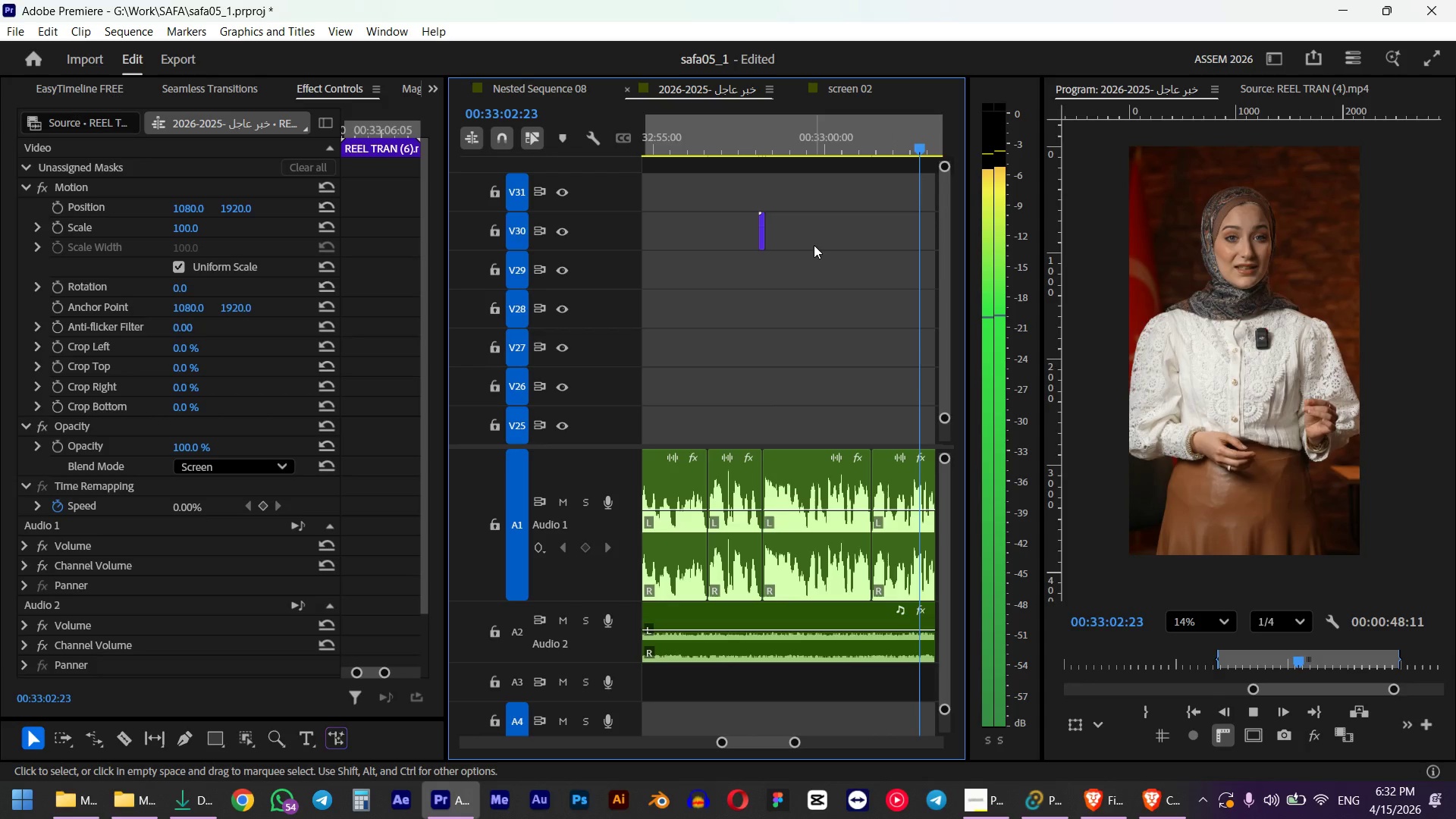 
left_click([744, 140])
 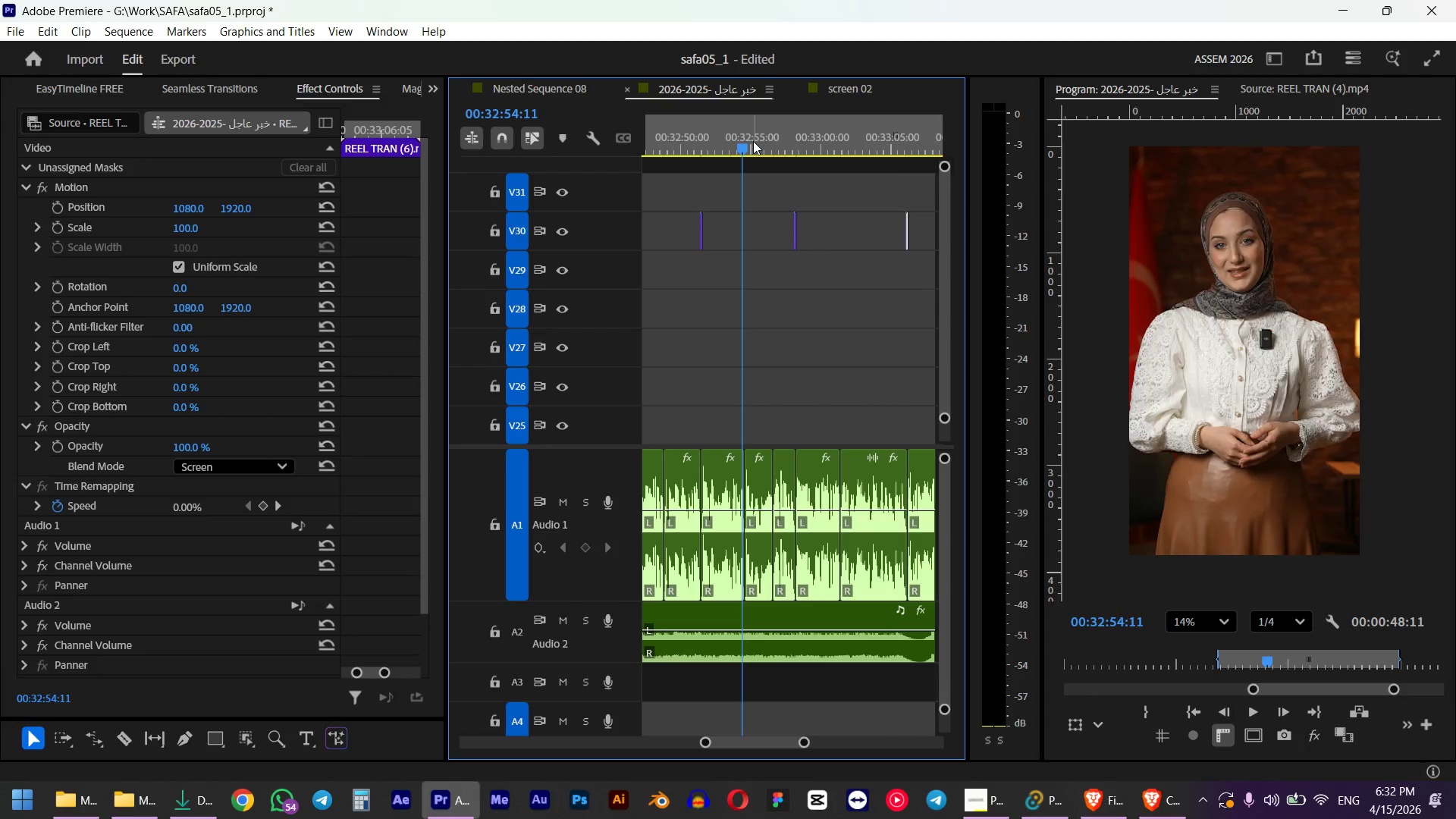 
key(Space)
 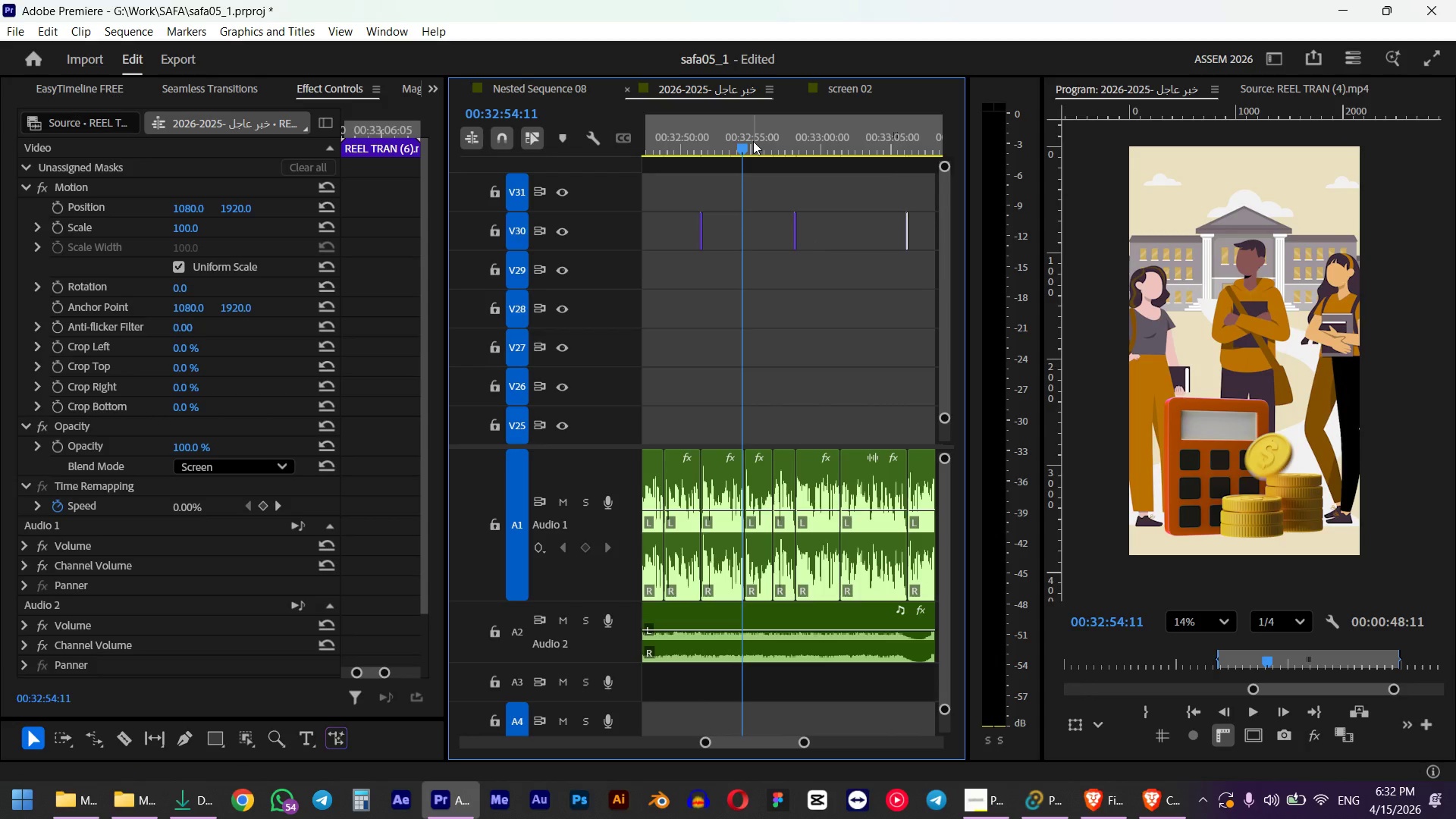 
key(Space)
 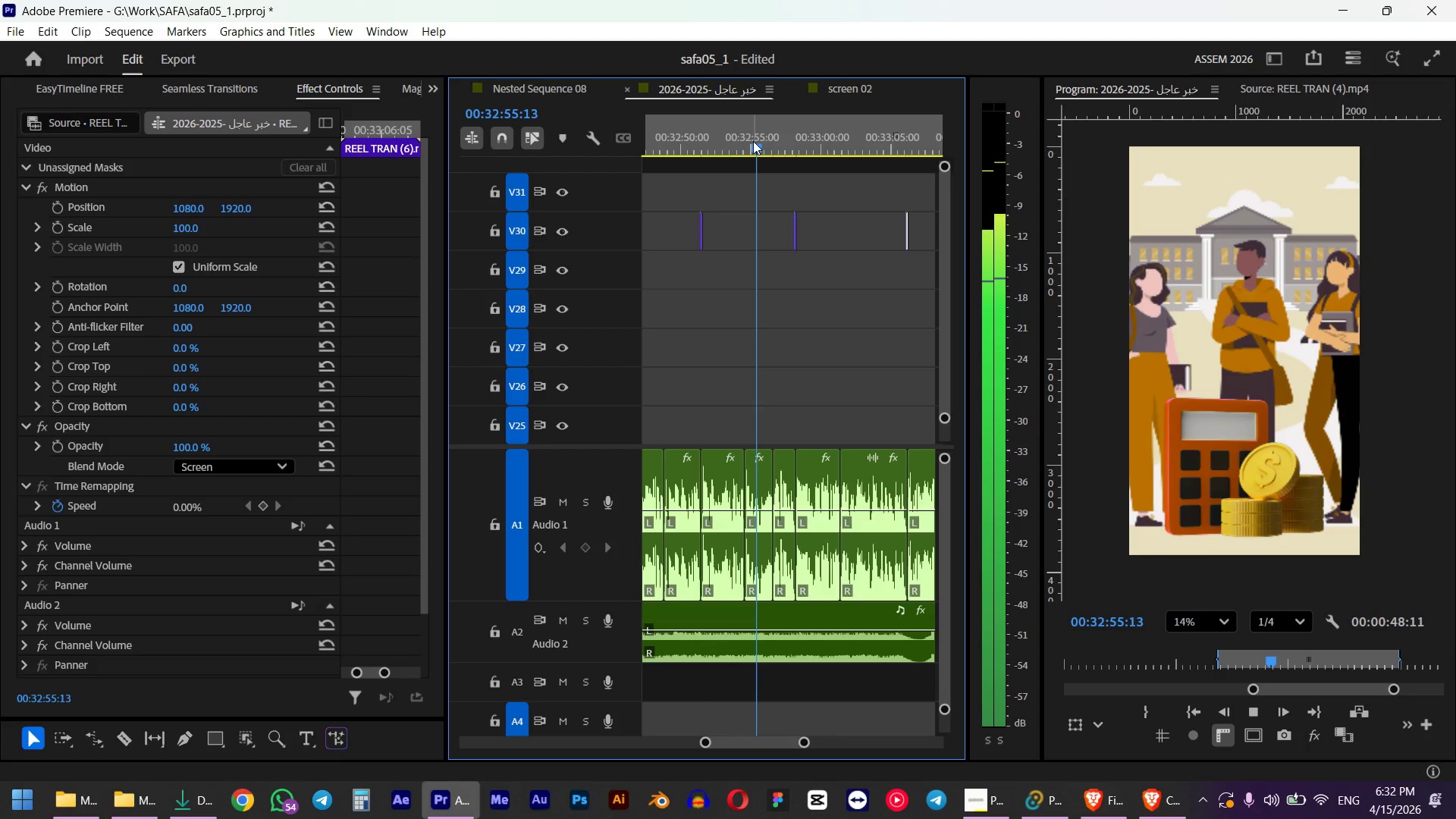 